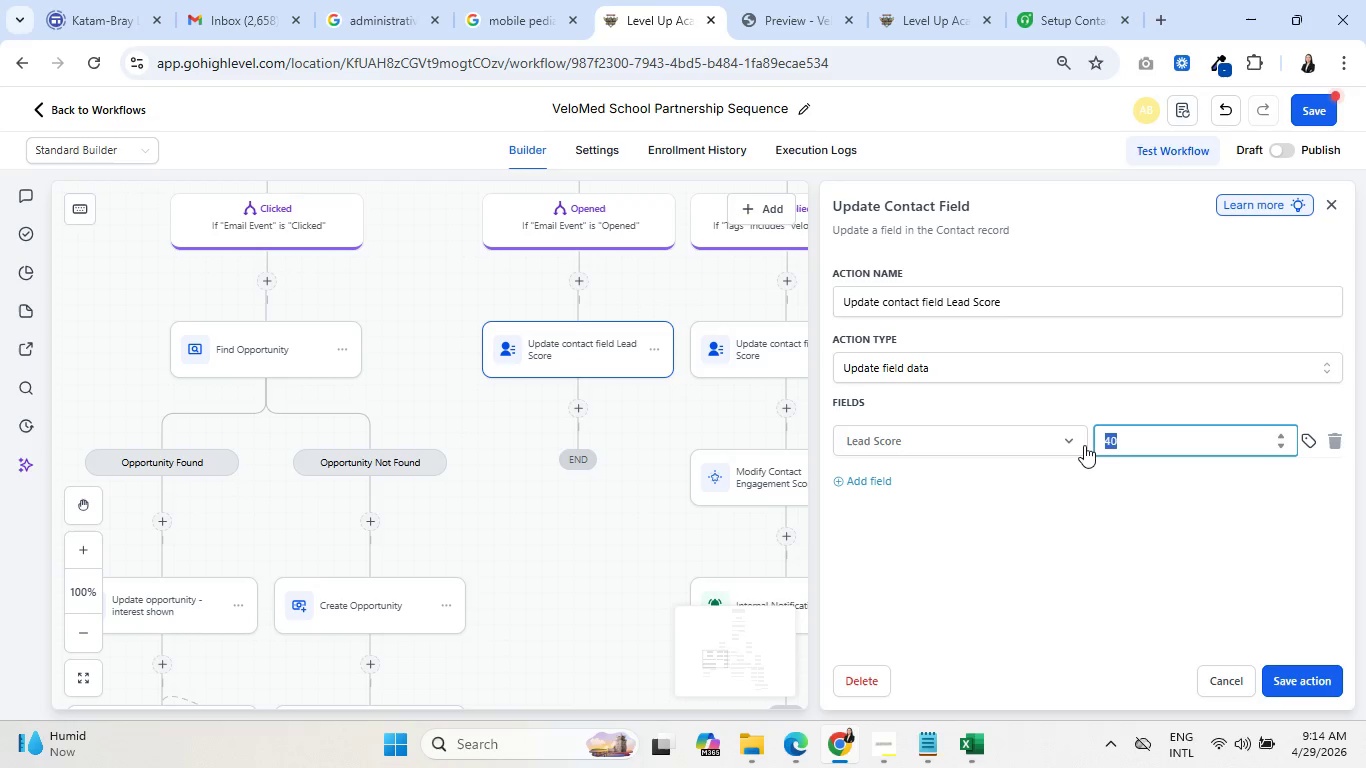 
key(5)
 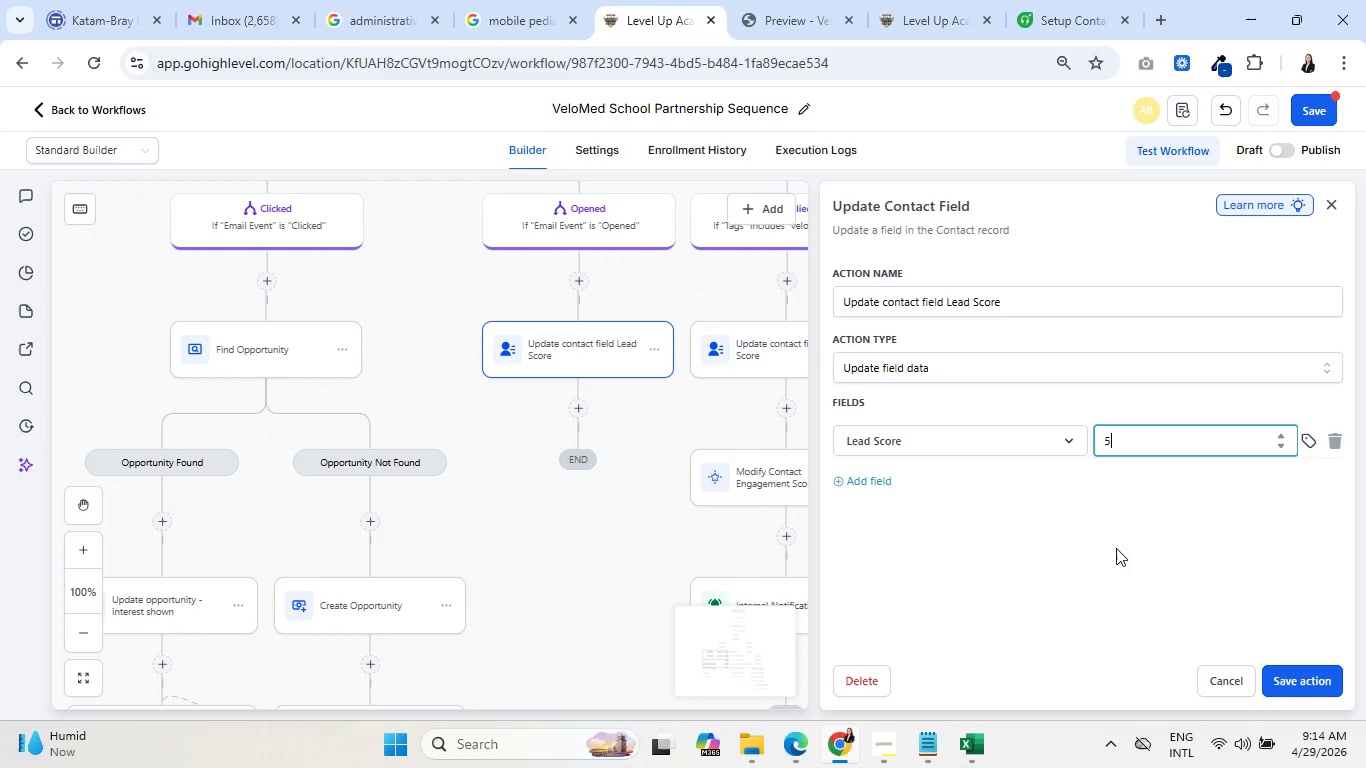 
left_click([1116, 548])
 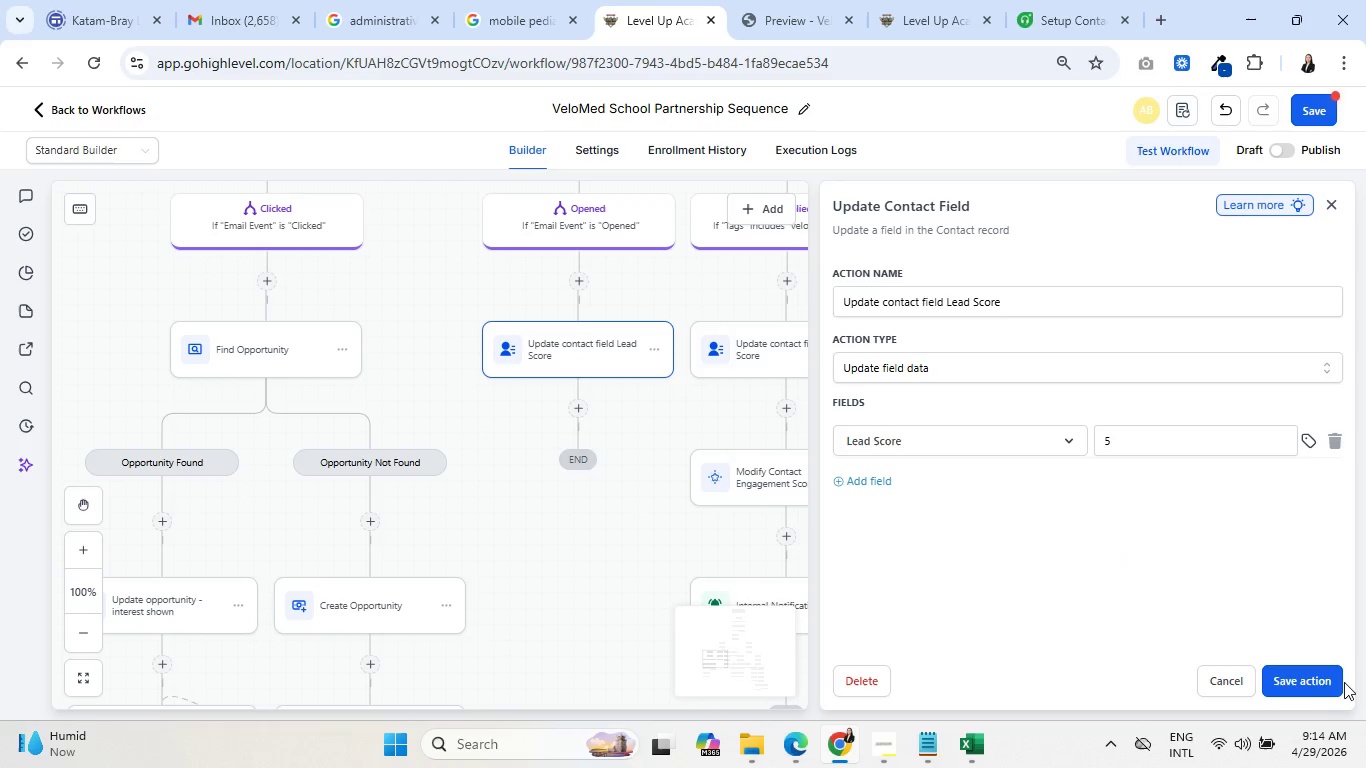 
left_click([1314, 684])
 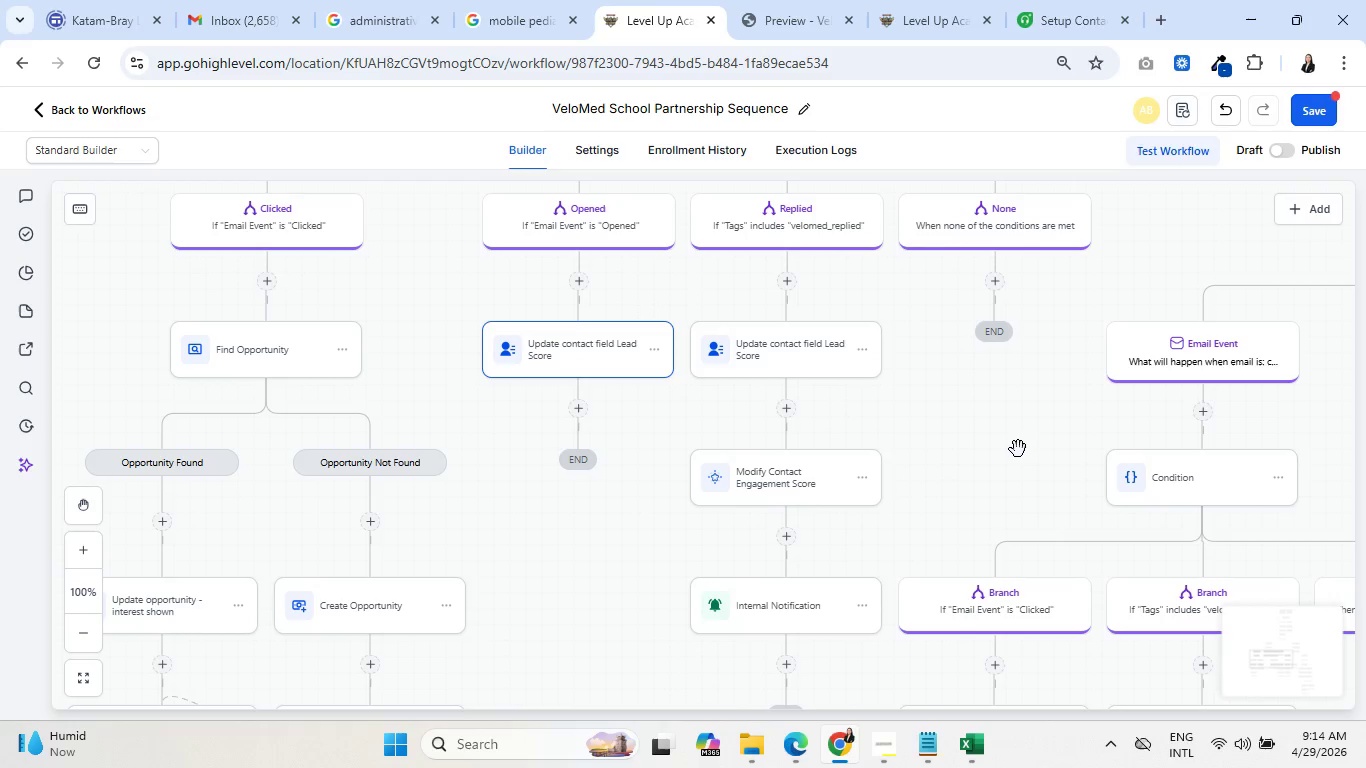 
left_click_drag(start_coordinate=[1016, 435], to_coordinate=[795, 615])
 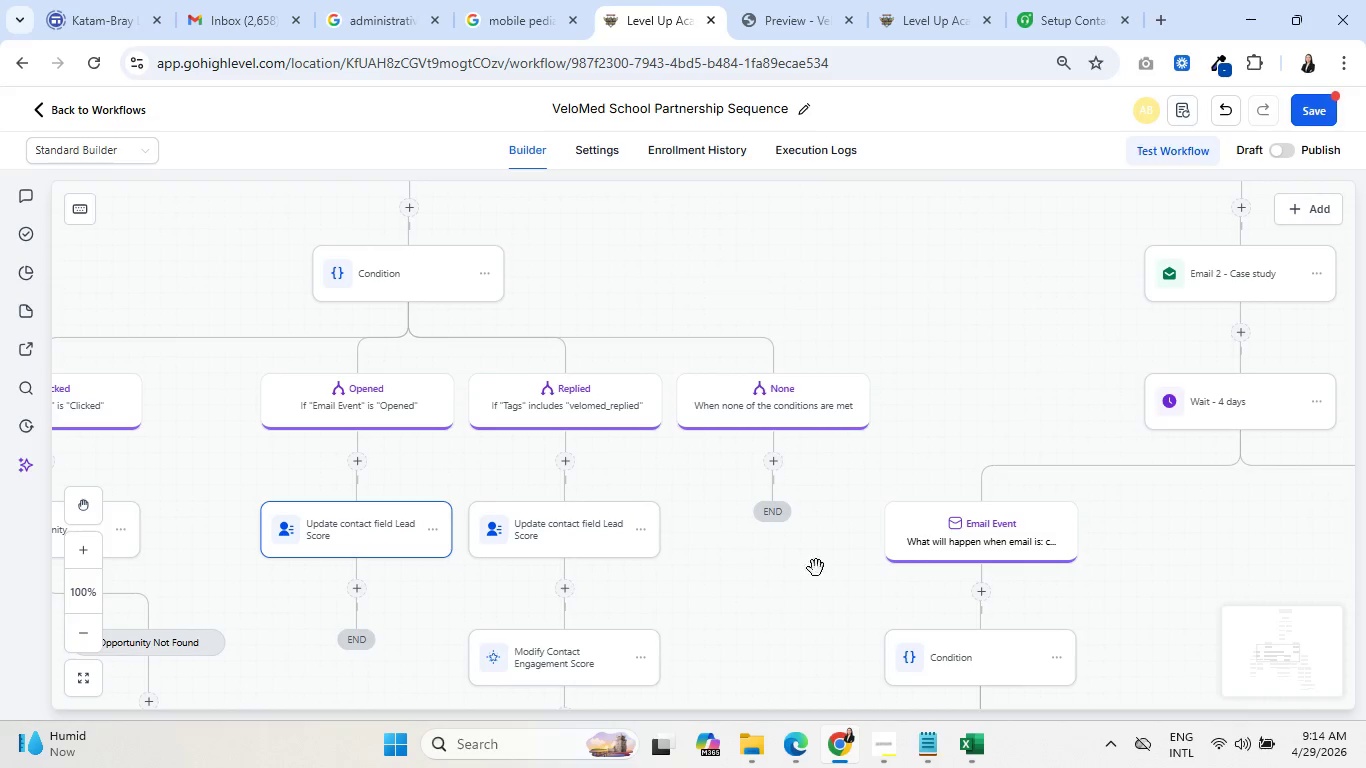 
left_click_drag(start_coordinate=[1054, 388], to_coordinate=[749, 402])
 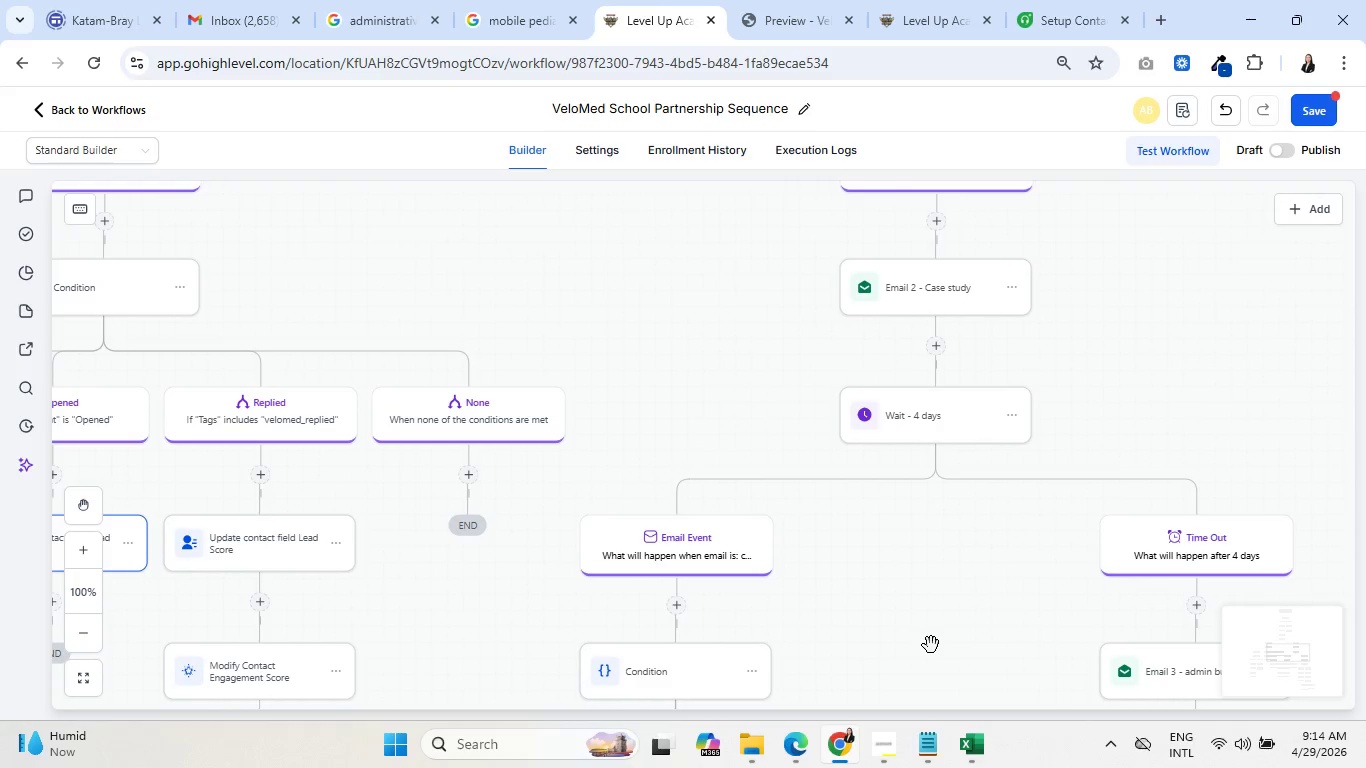 
left_click_drag(start_coordinate=[931, 645], to_coordinate=[930, 405])
 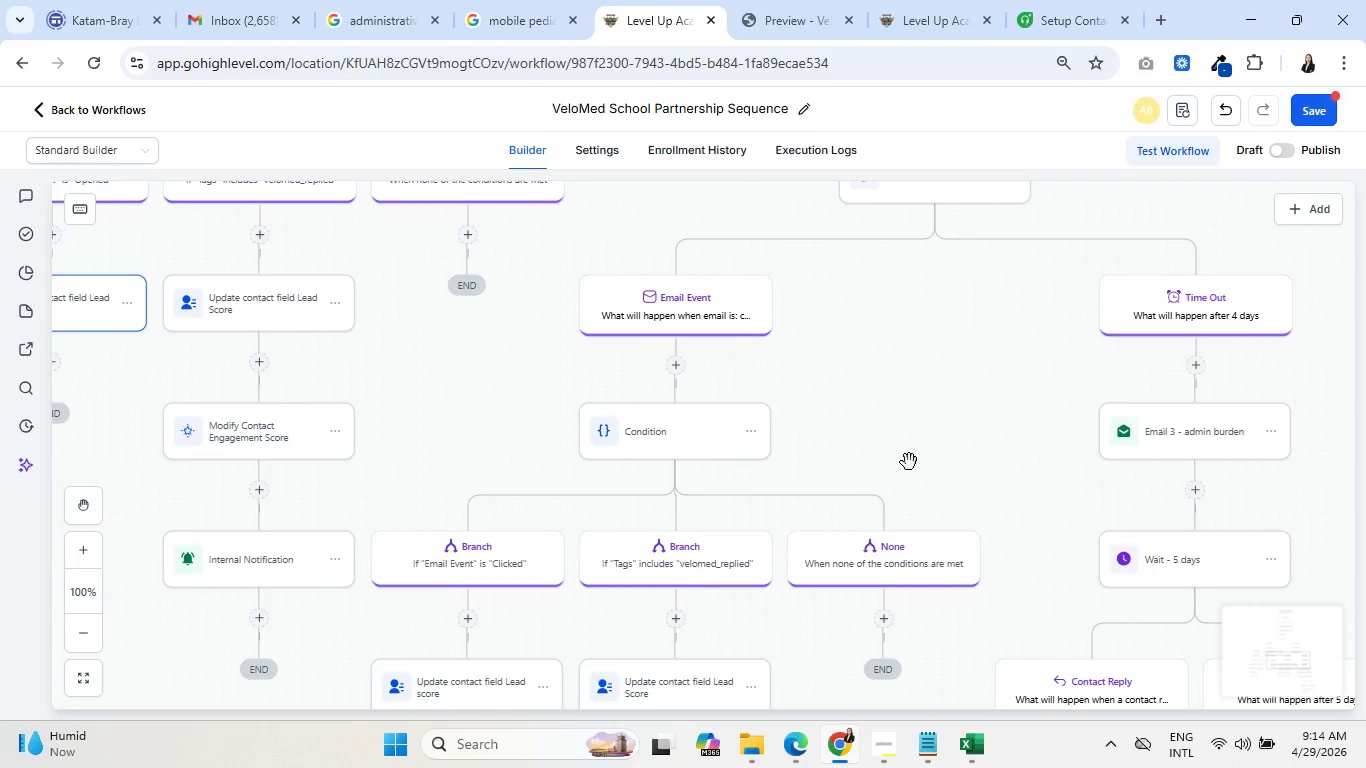 
left_click_drag(start_coordinate=[909, 462], to_coordinate=[988, 352])
 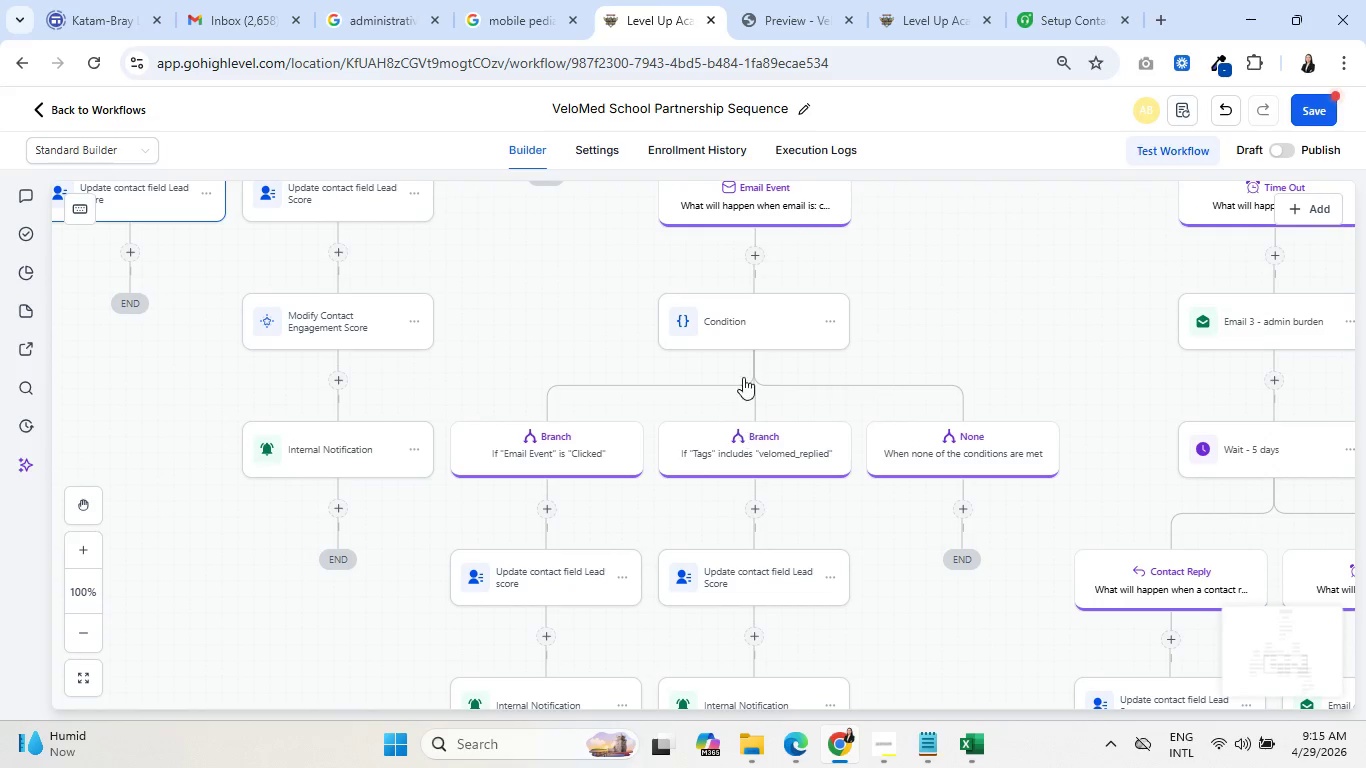 
left_click([737, 323])
 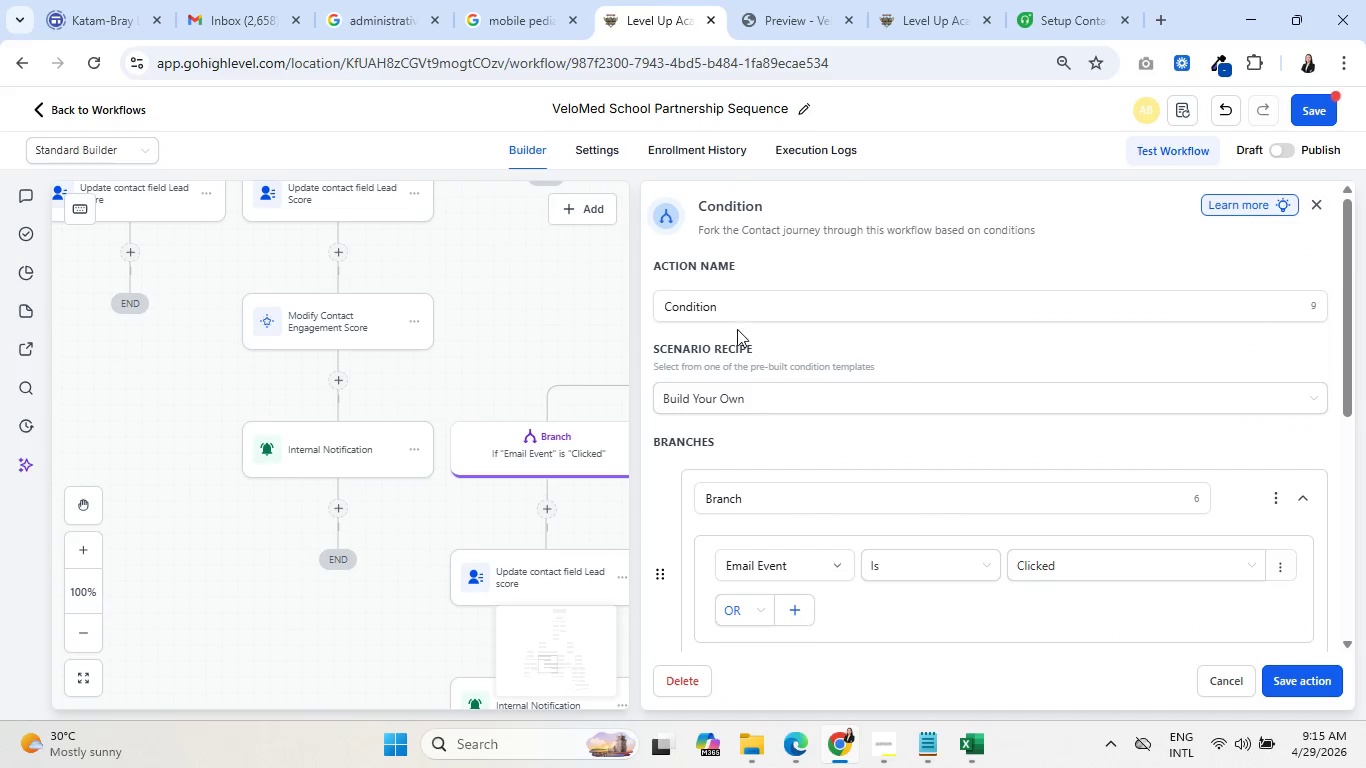 
scroll: coordinate [937, 452], scroll_direction: down, amount: 2.0
 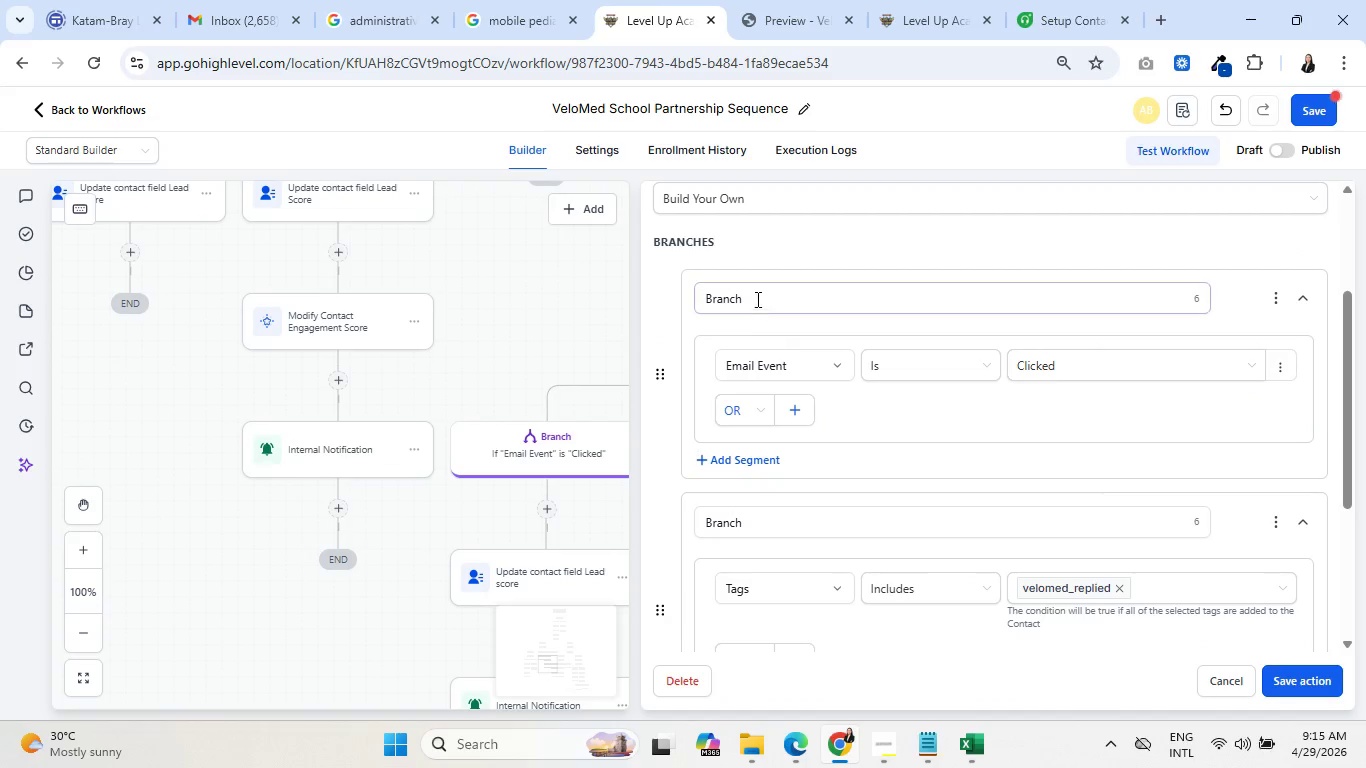 
left_click_drag(start_coordinate=[756, 299], to_coordinate=[669, 298])
 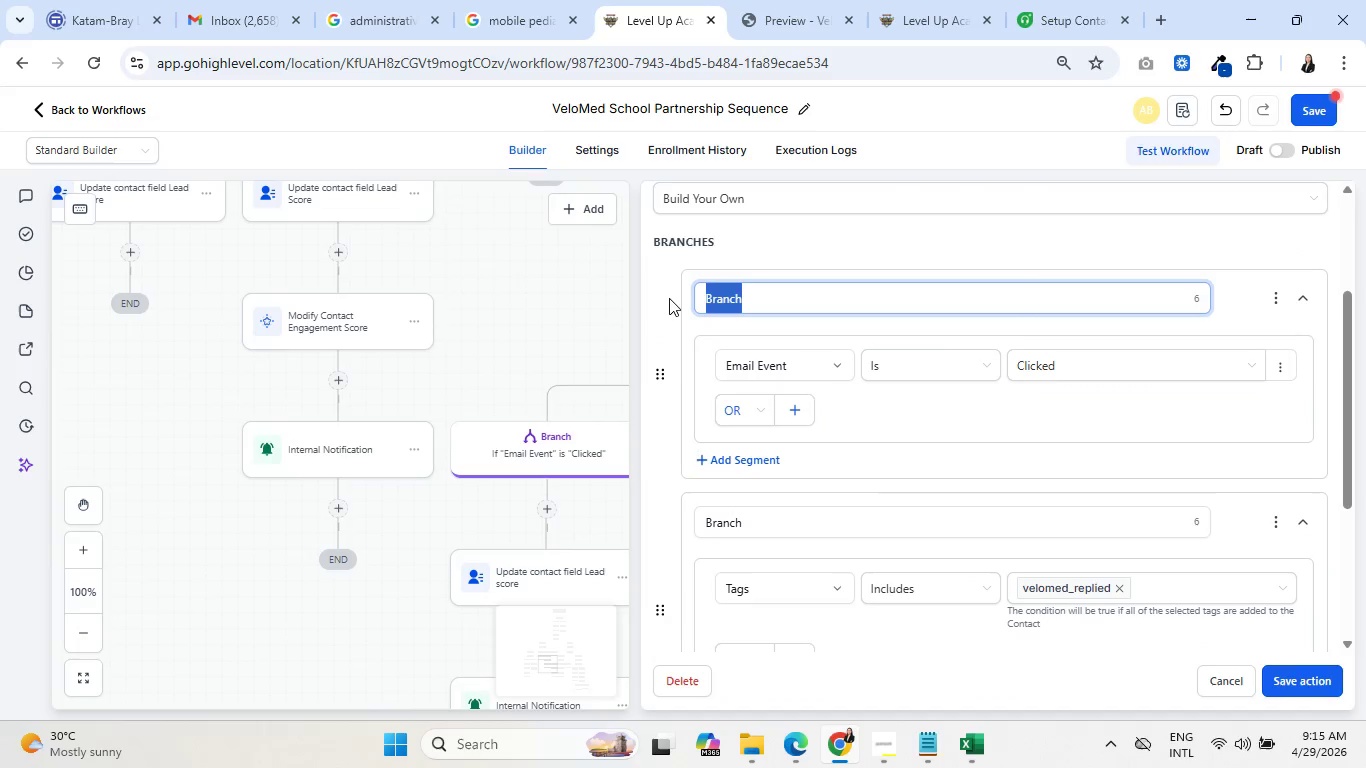 
type(Clicked)
 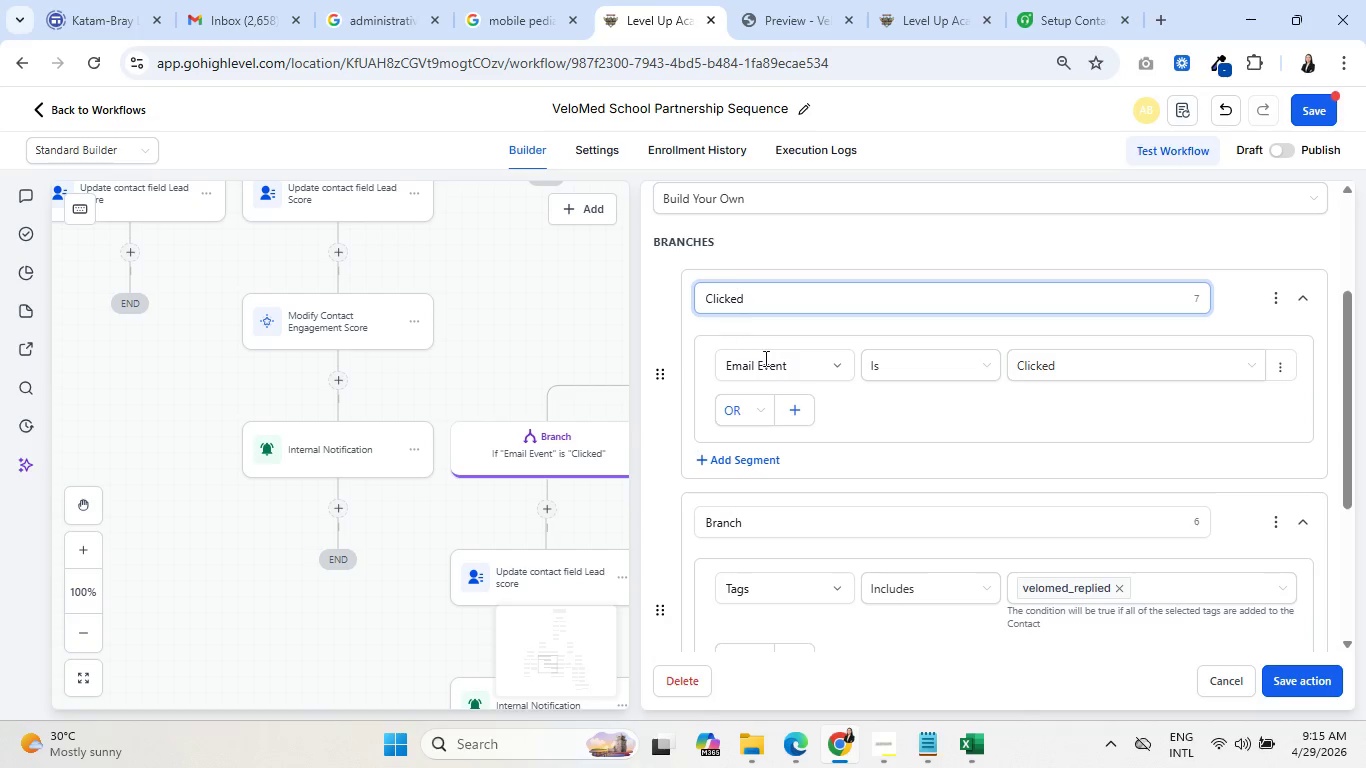 
left_click([949, 428])
 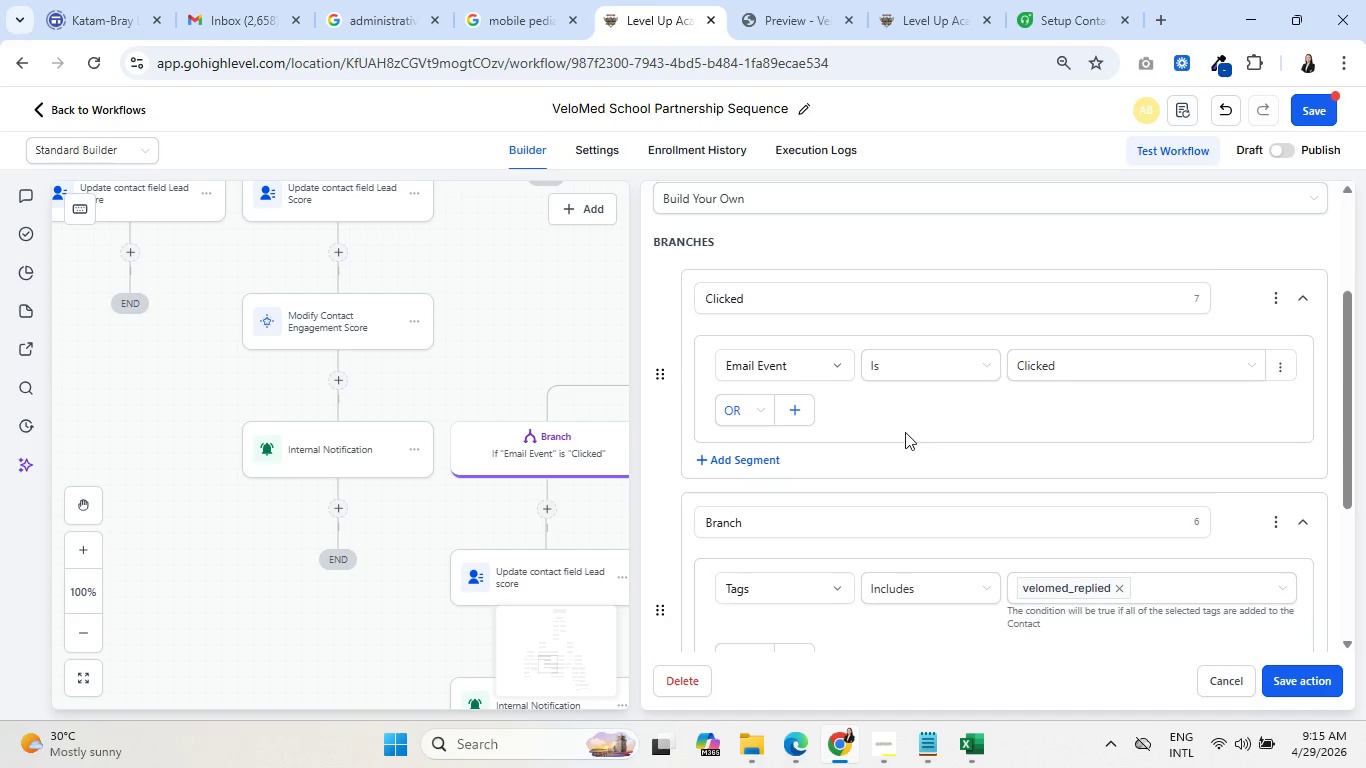 
scroll: coordinate [899, 459], scroll_direction: down, amount: 3.0
 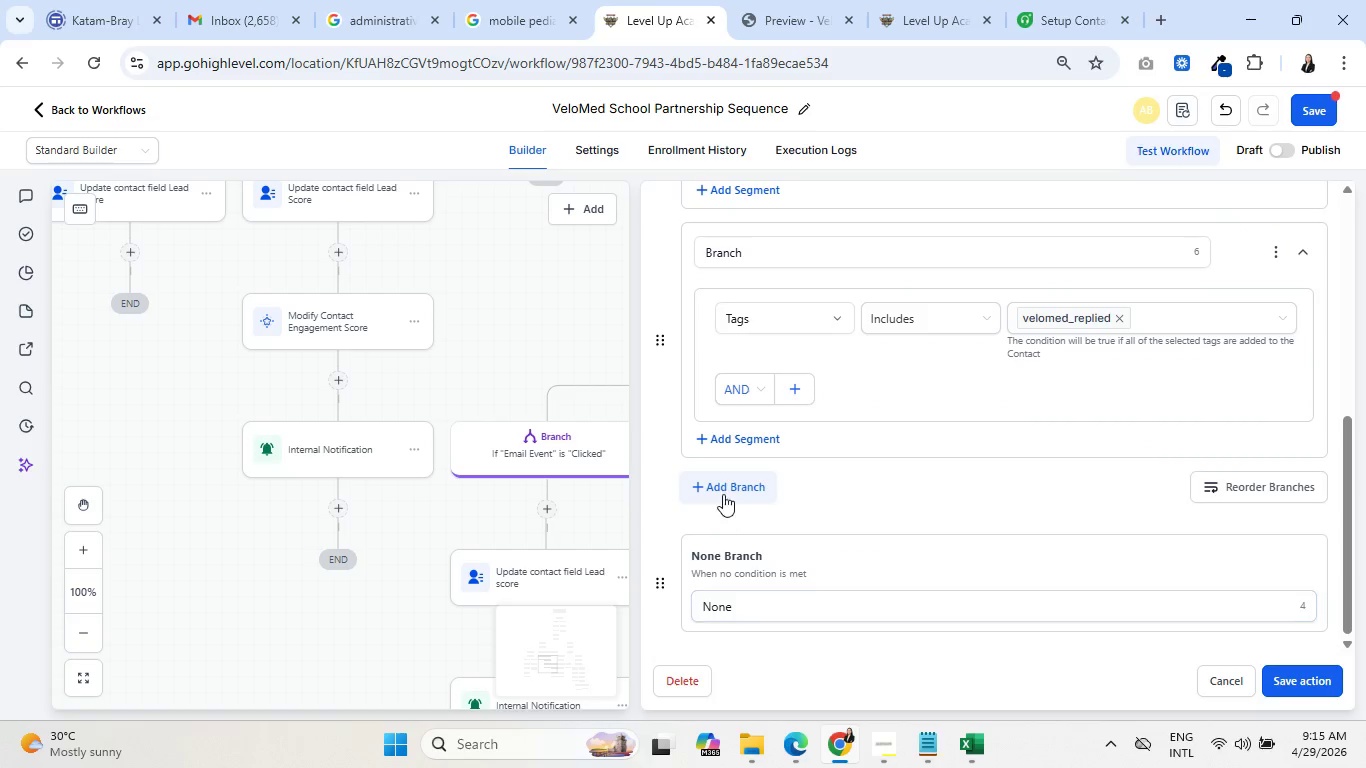 
left_click([719, 487])
 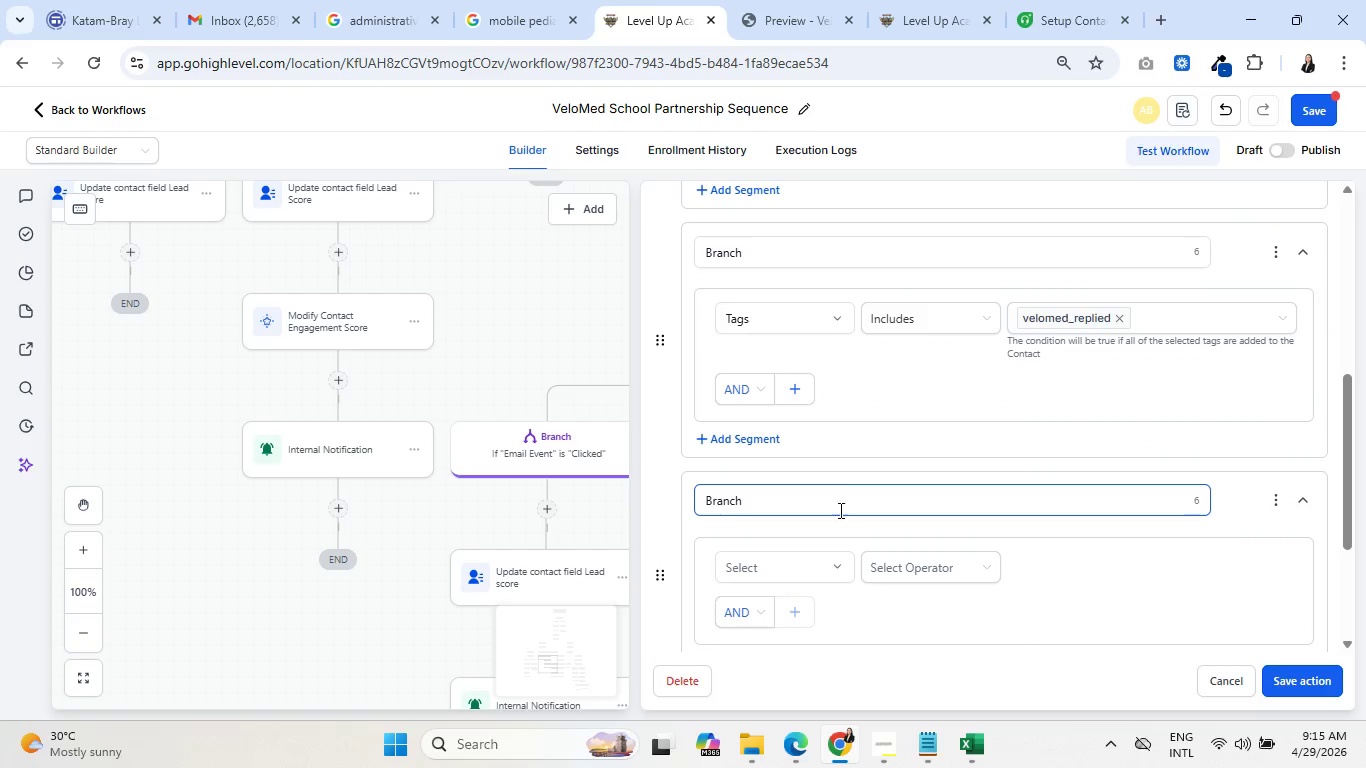 
left_click([813, 565])
 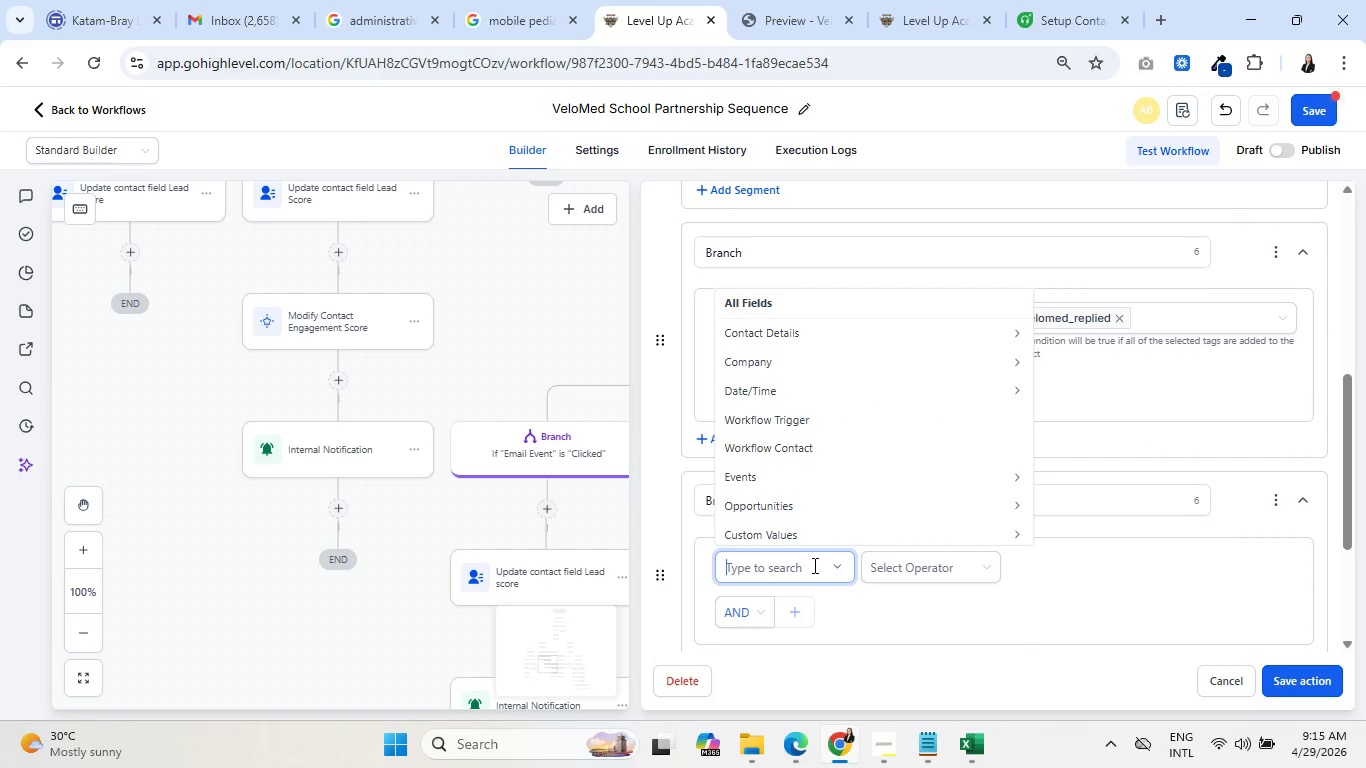 
type(email)
 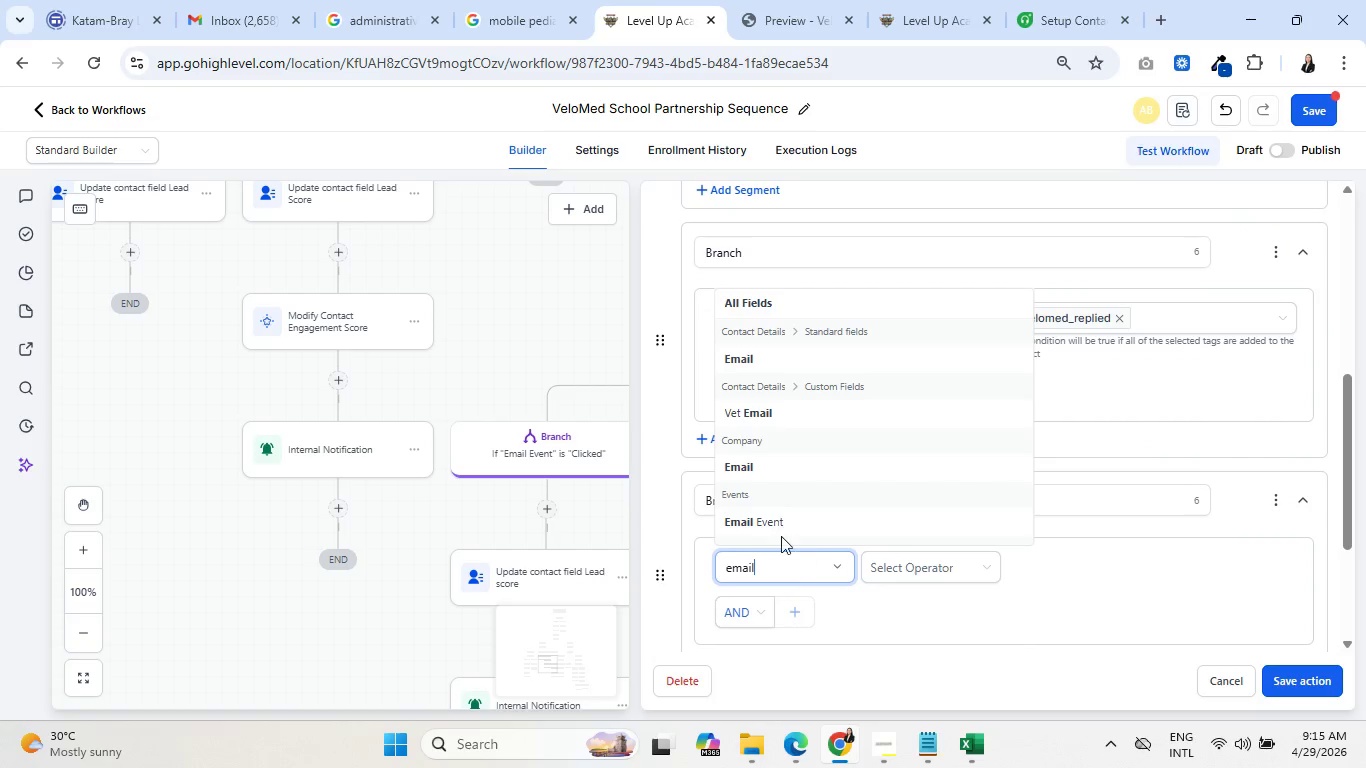 
left_click([777, 517])
 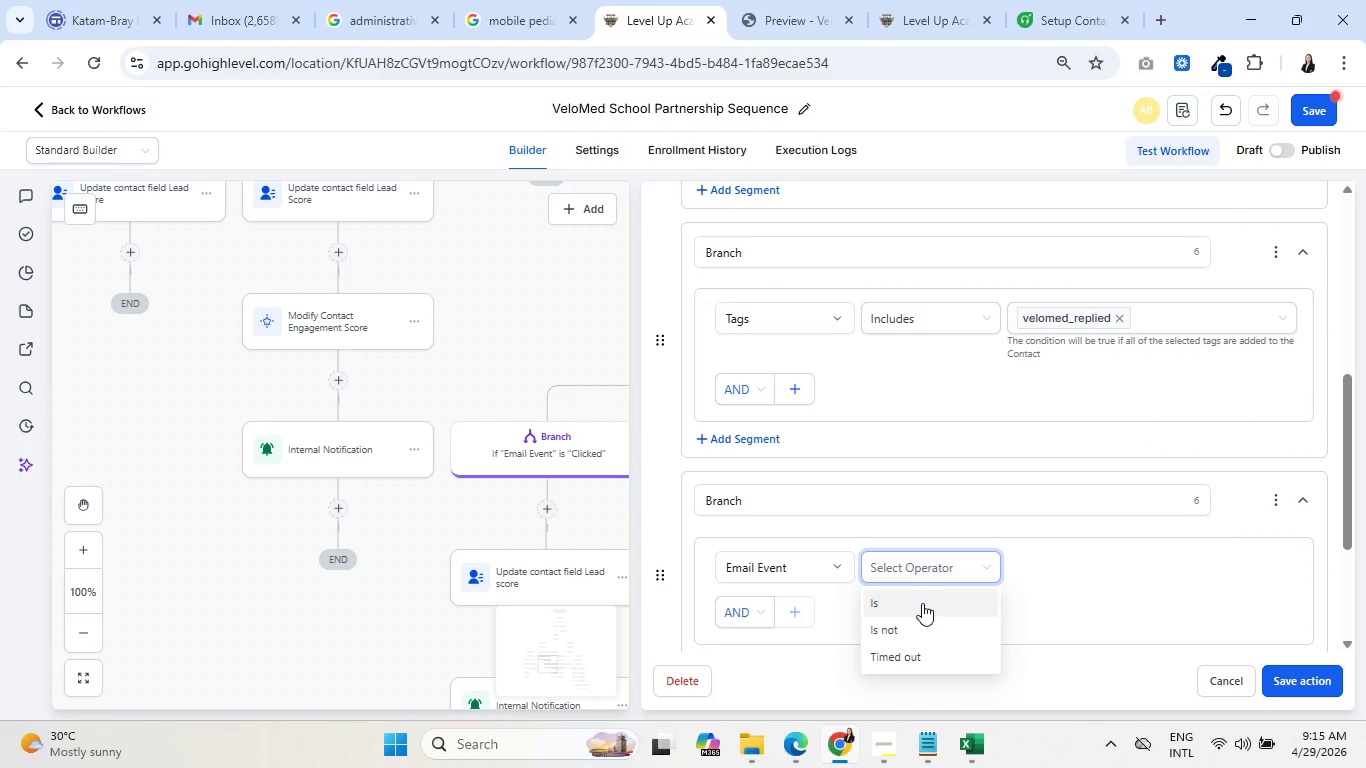 
triple_click([1104, 561])
 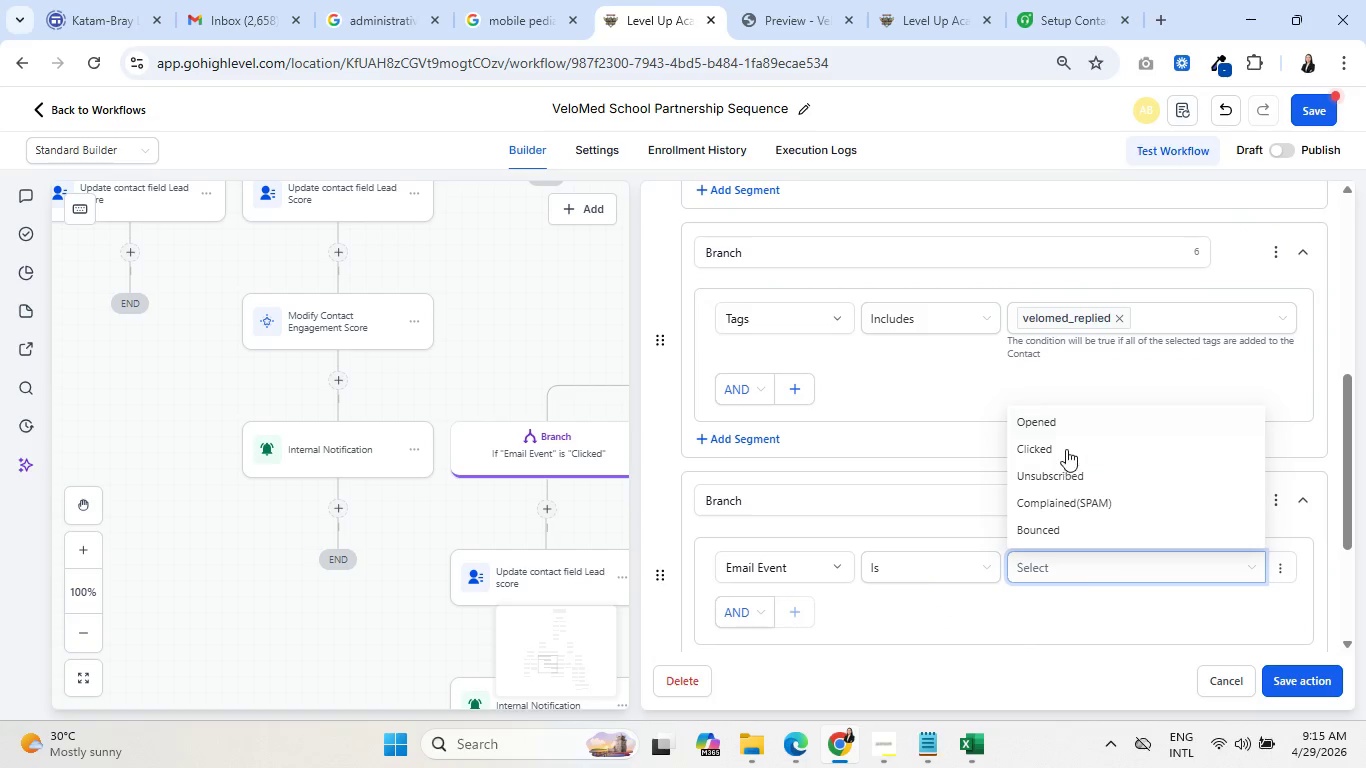 
left_click([1058, 422])
 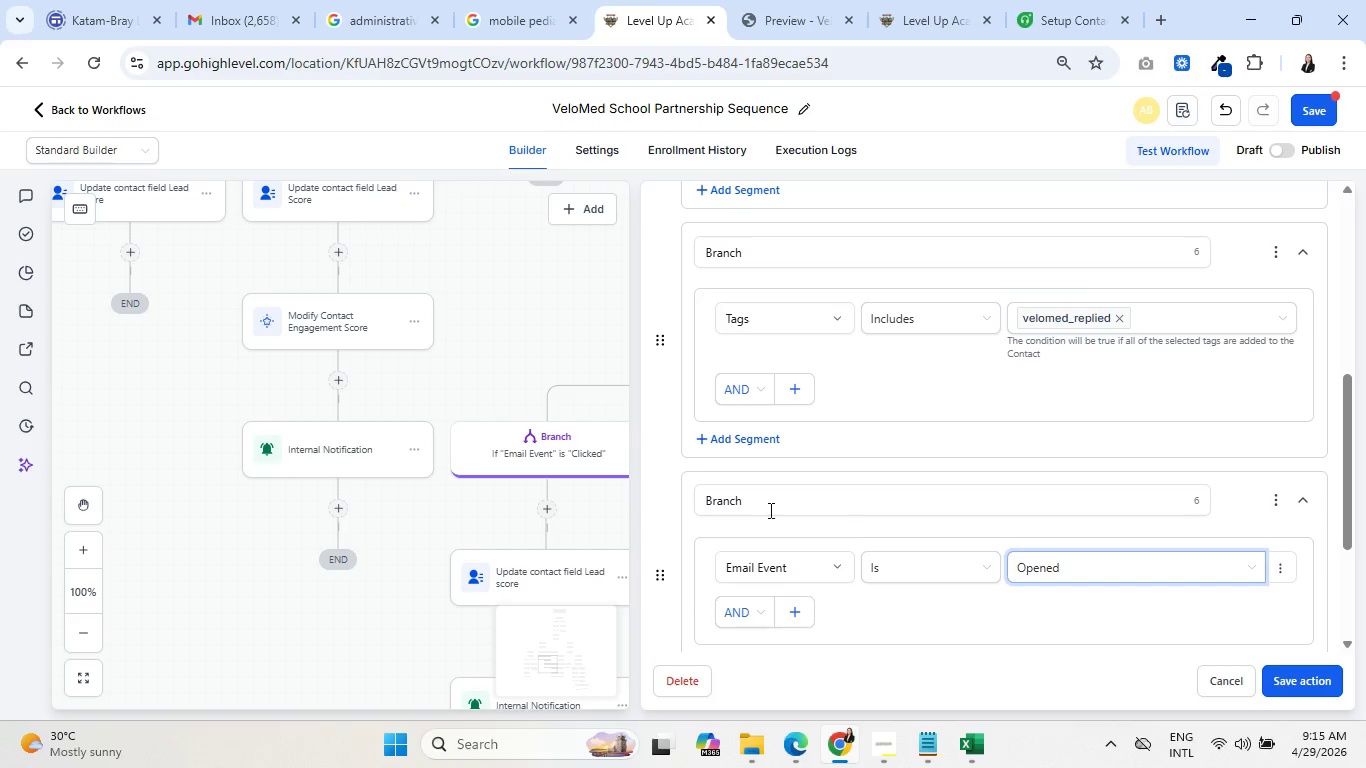 
left_click_drag(start_coordinate=[754, 505], to_coordinate=[649, 496])
 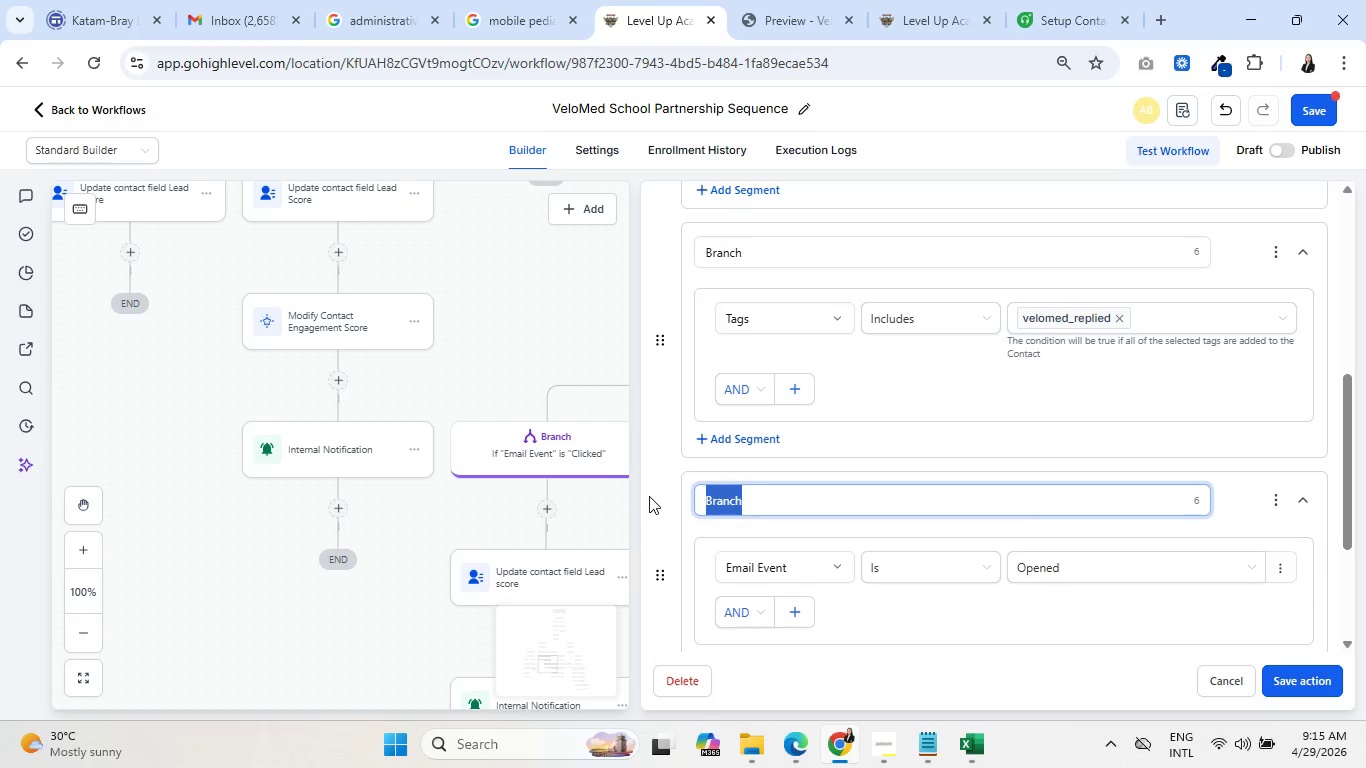 
type(Opened)
 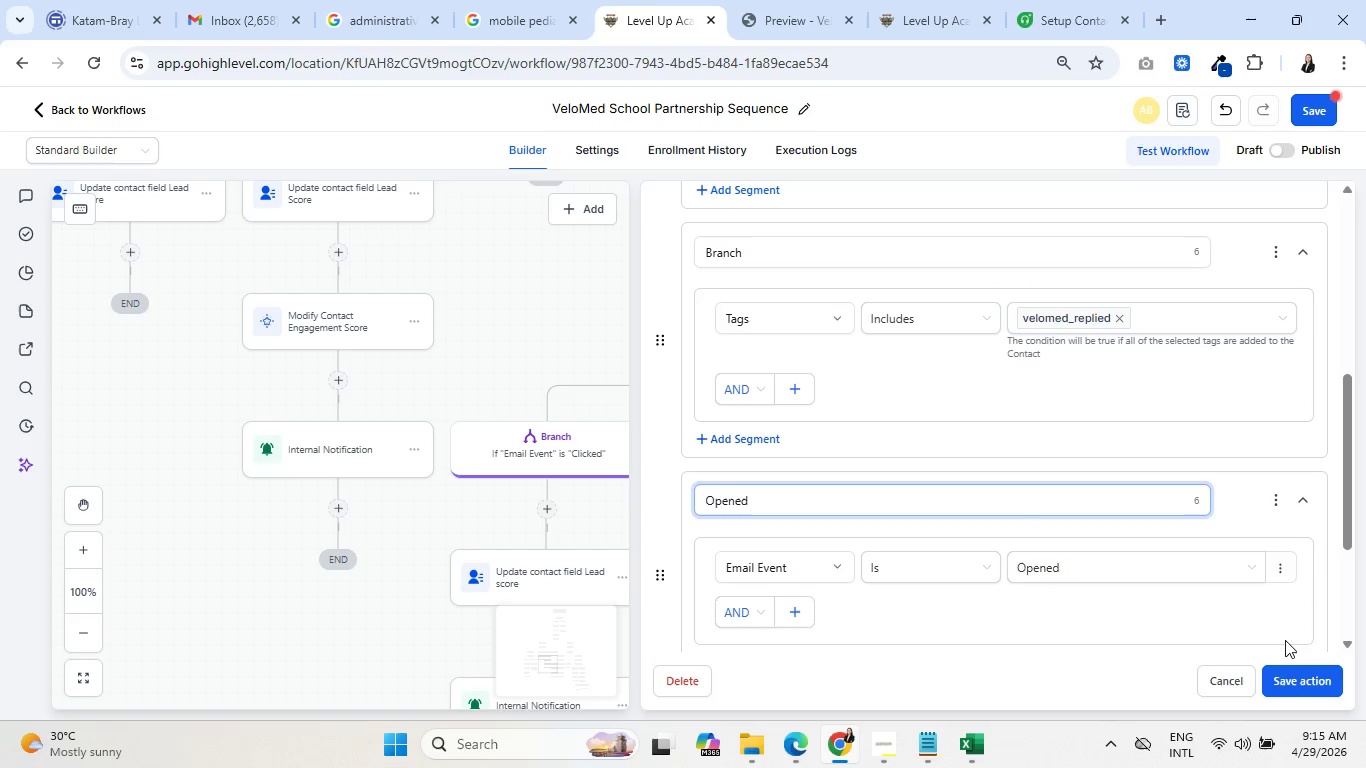 
scroll: coordinate [1270, 610], scroll_direction: down, amount: 4.0
 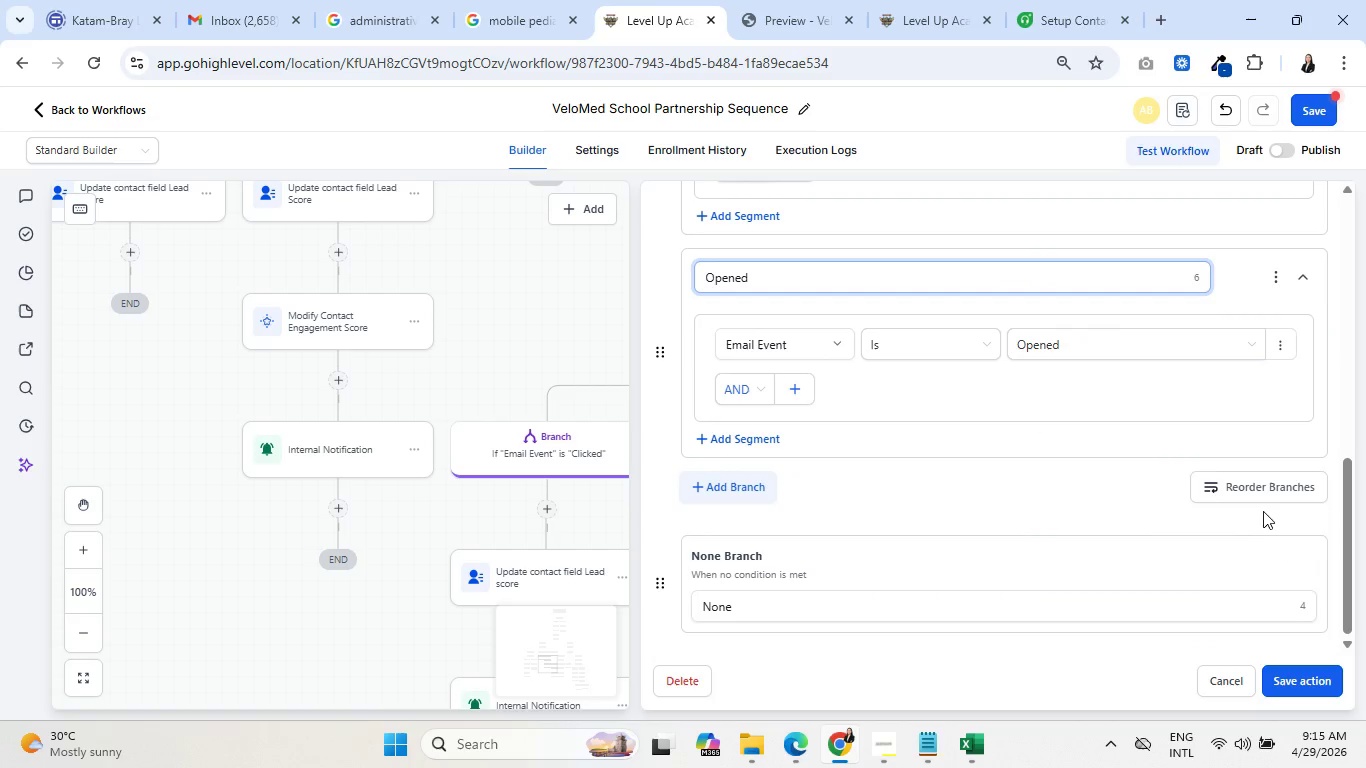 
left_click([1256, 491])
 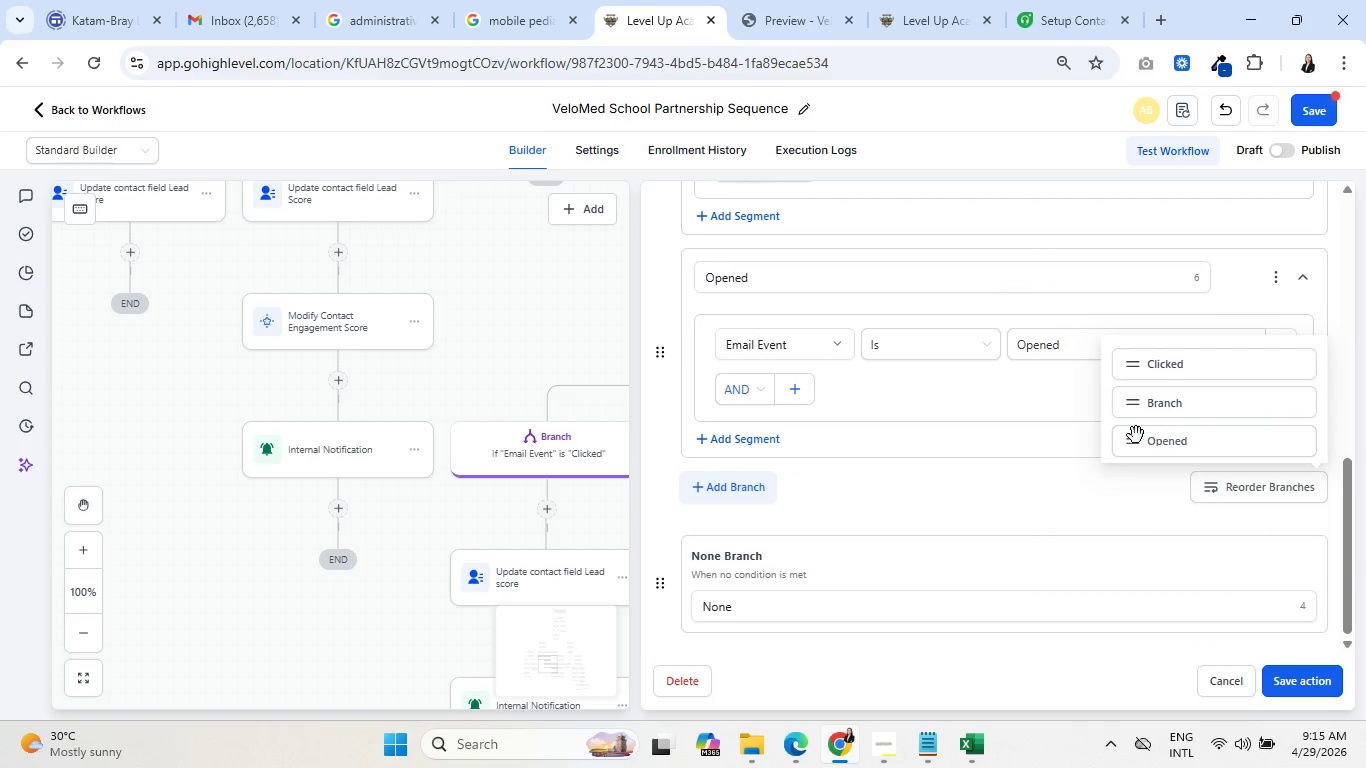 
left_click_drag(start_coordinate=[1137, 444], to_coordinate=[1128, 390])
 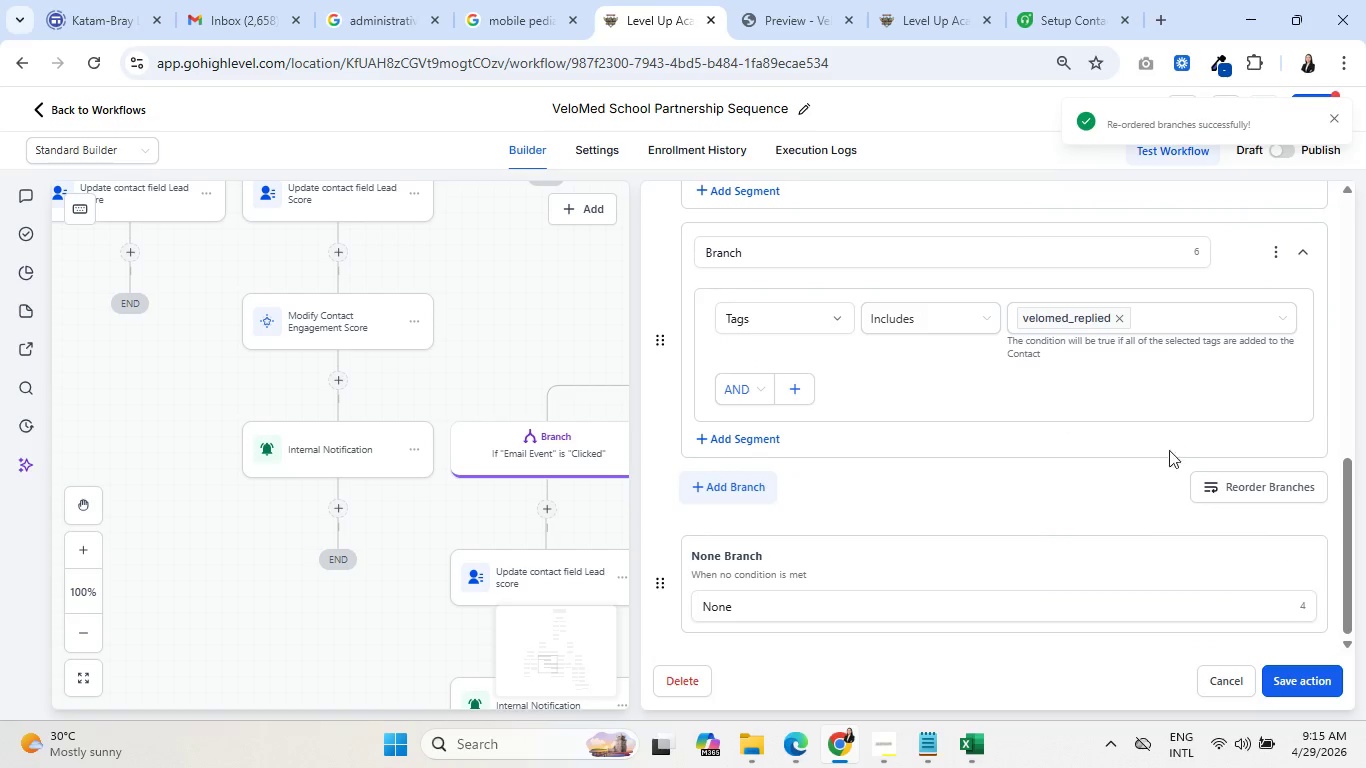 
scroll: coordinate [887, 484], scroll_direction: up, amount: 3.0
 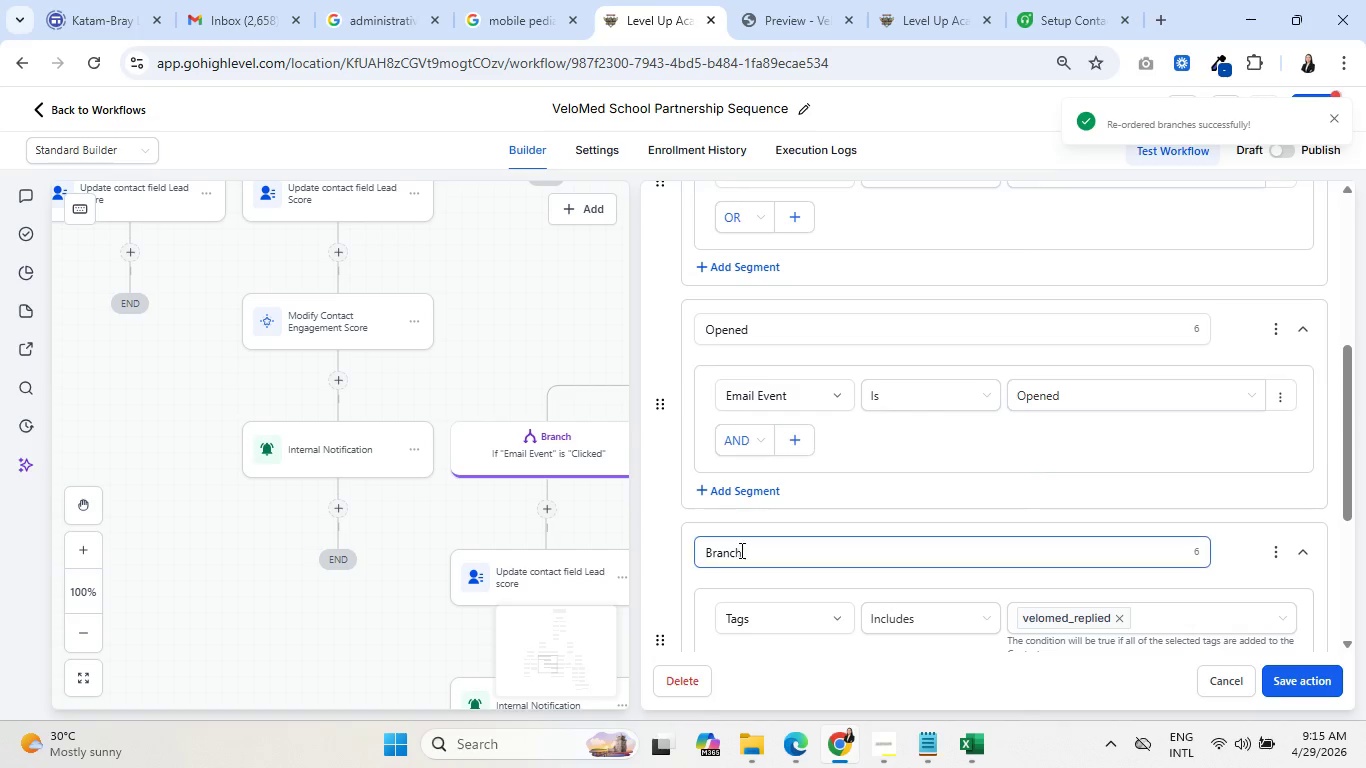 
left_click_drag(start_coordinate=[739, 550], to_coordinate=[669, 550])
 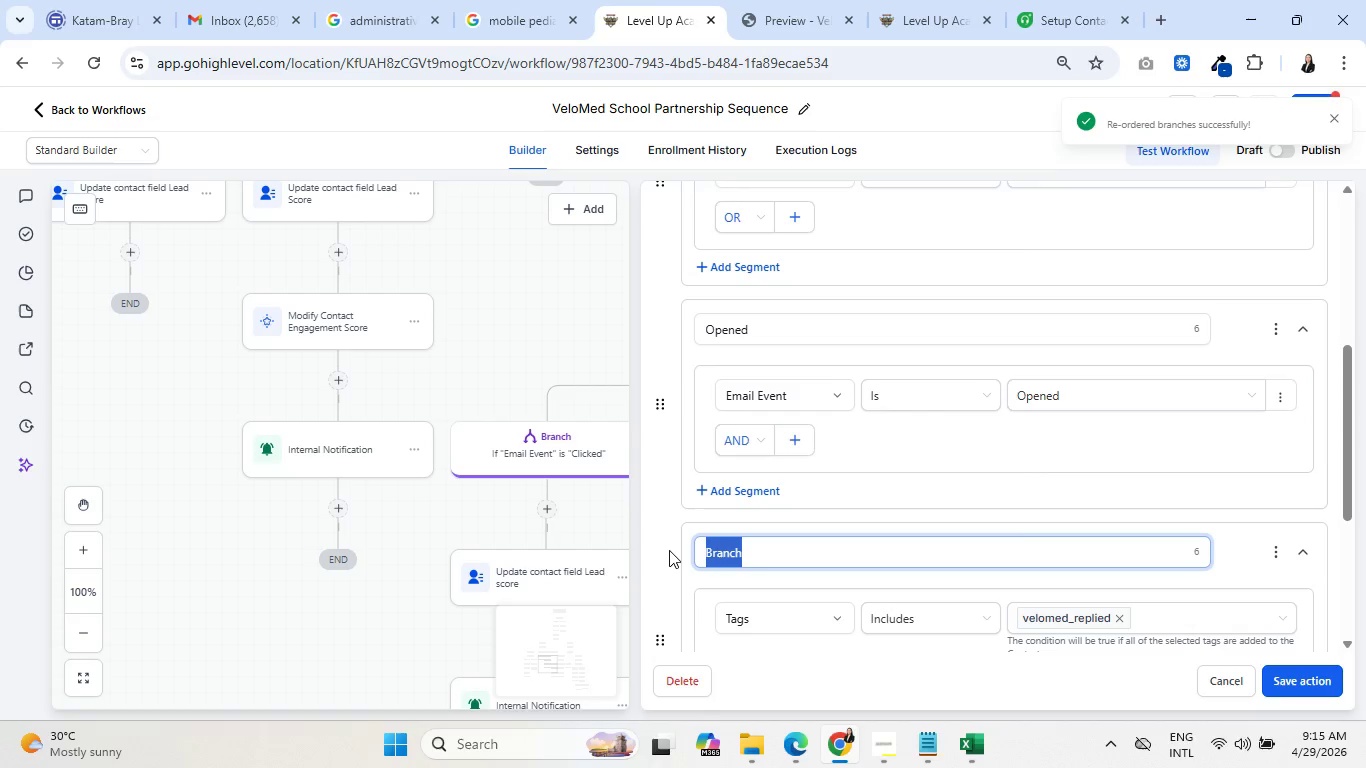 
type(Replied)
 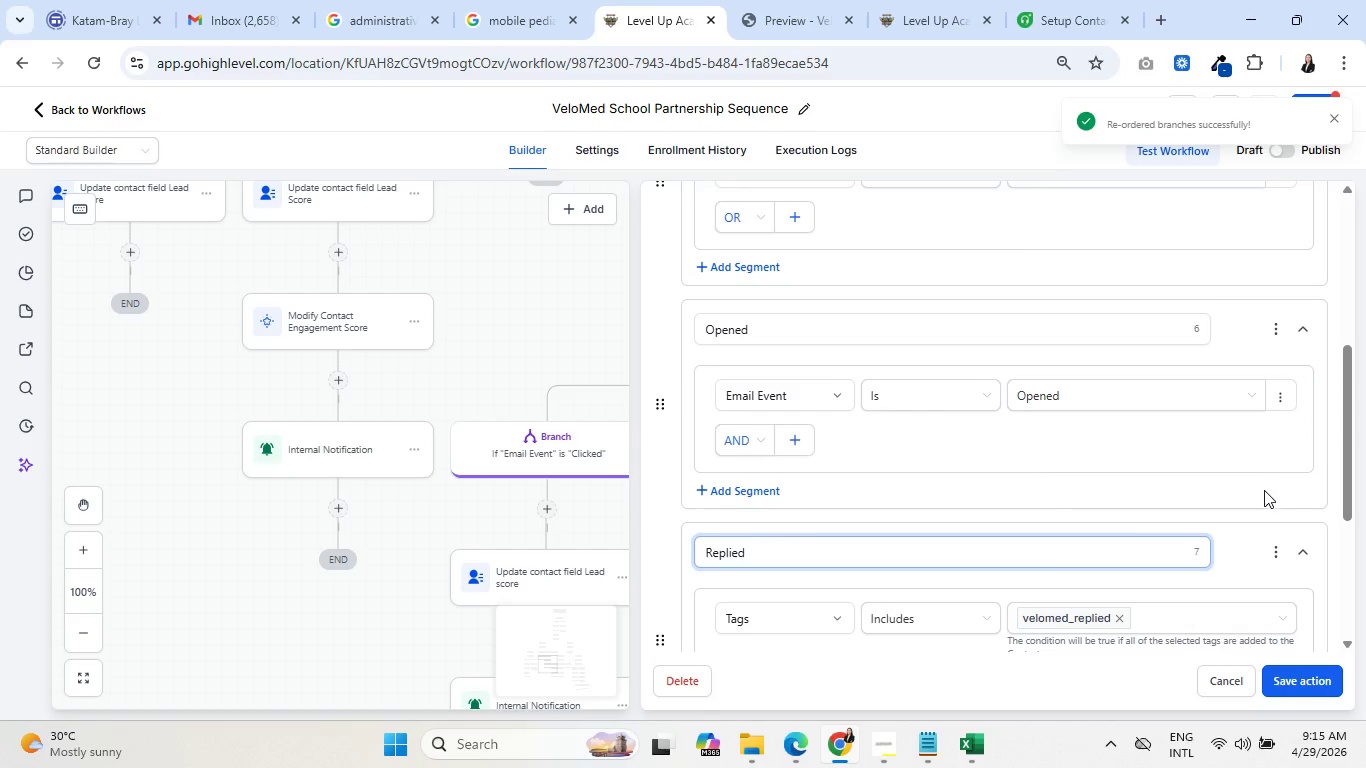 
left_click([1265, 517])
 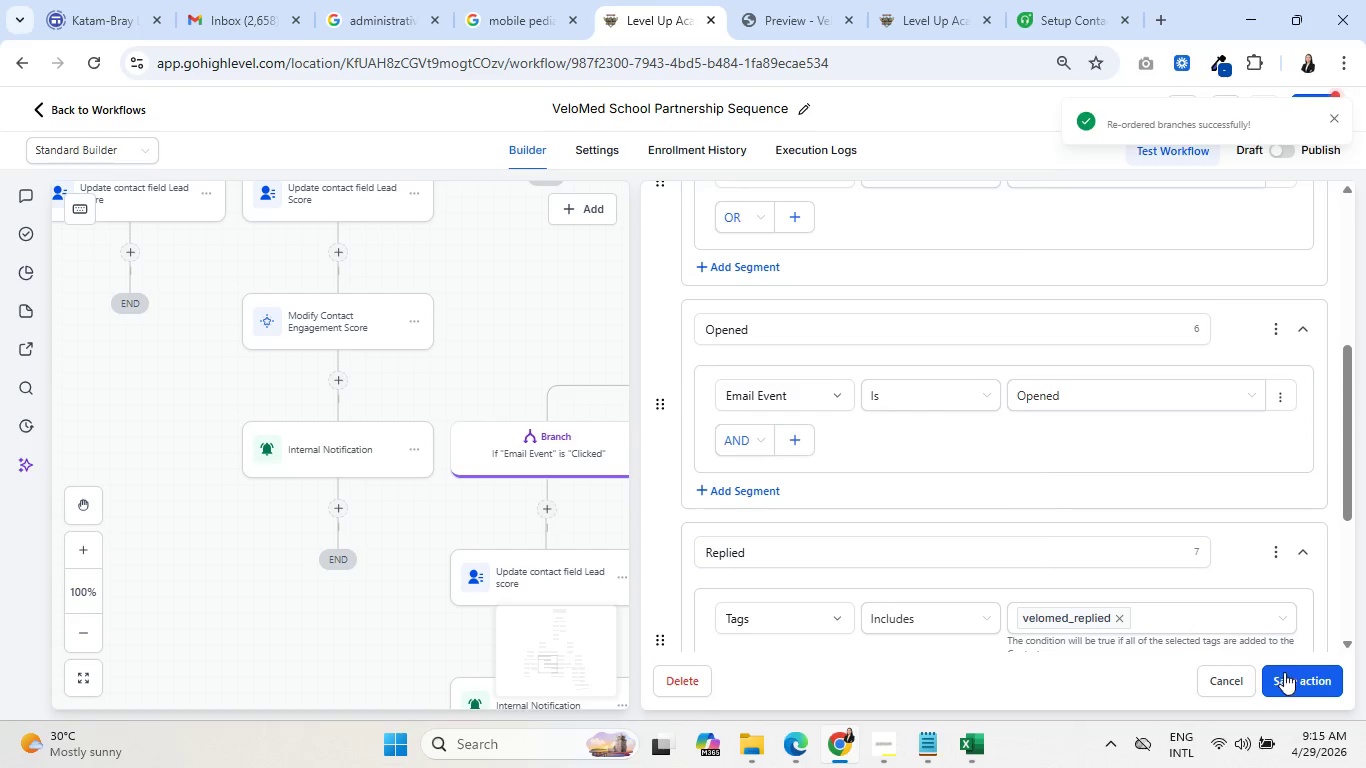 
left_click([1298, 676])
 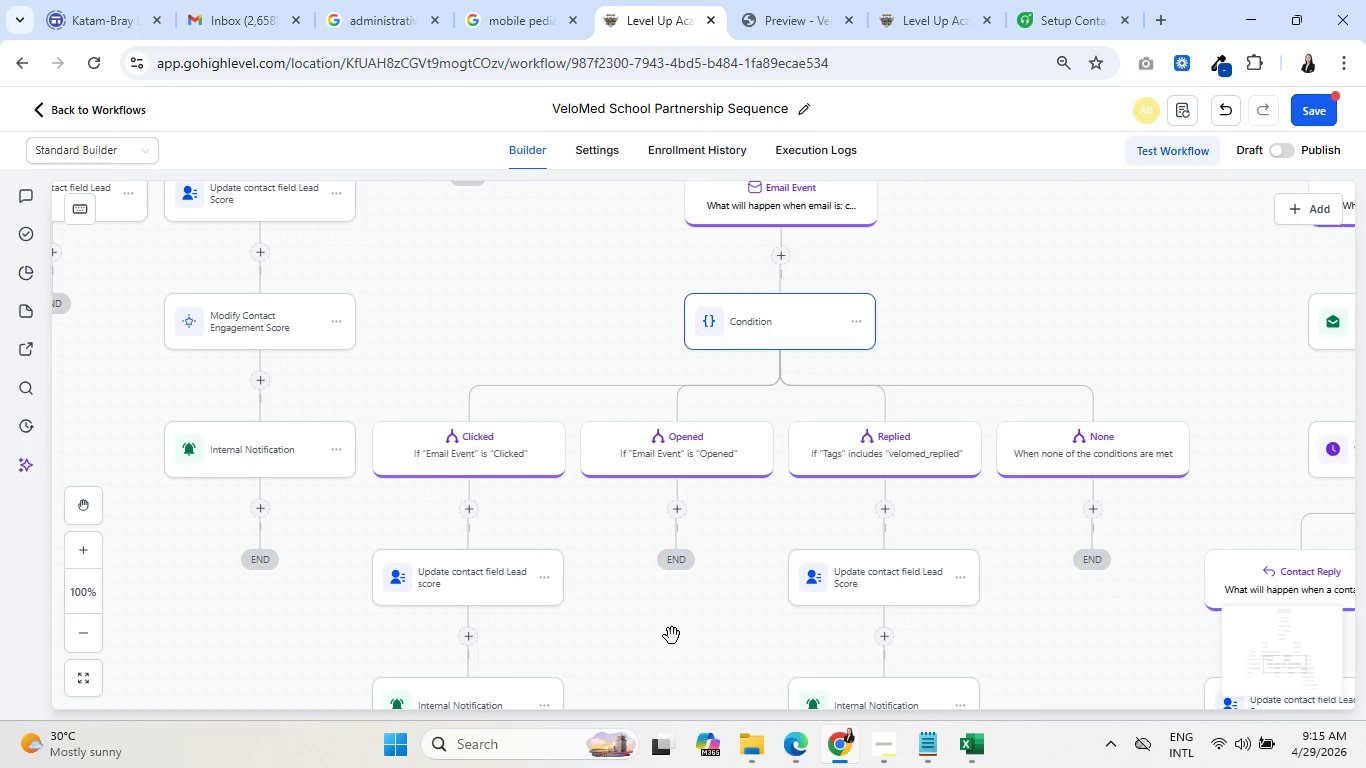 
left_click_drag(start_coordinate=[637, 645], to_coordinate=[1003, 686])
 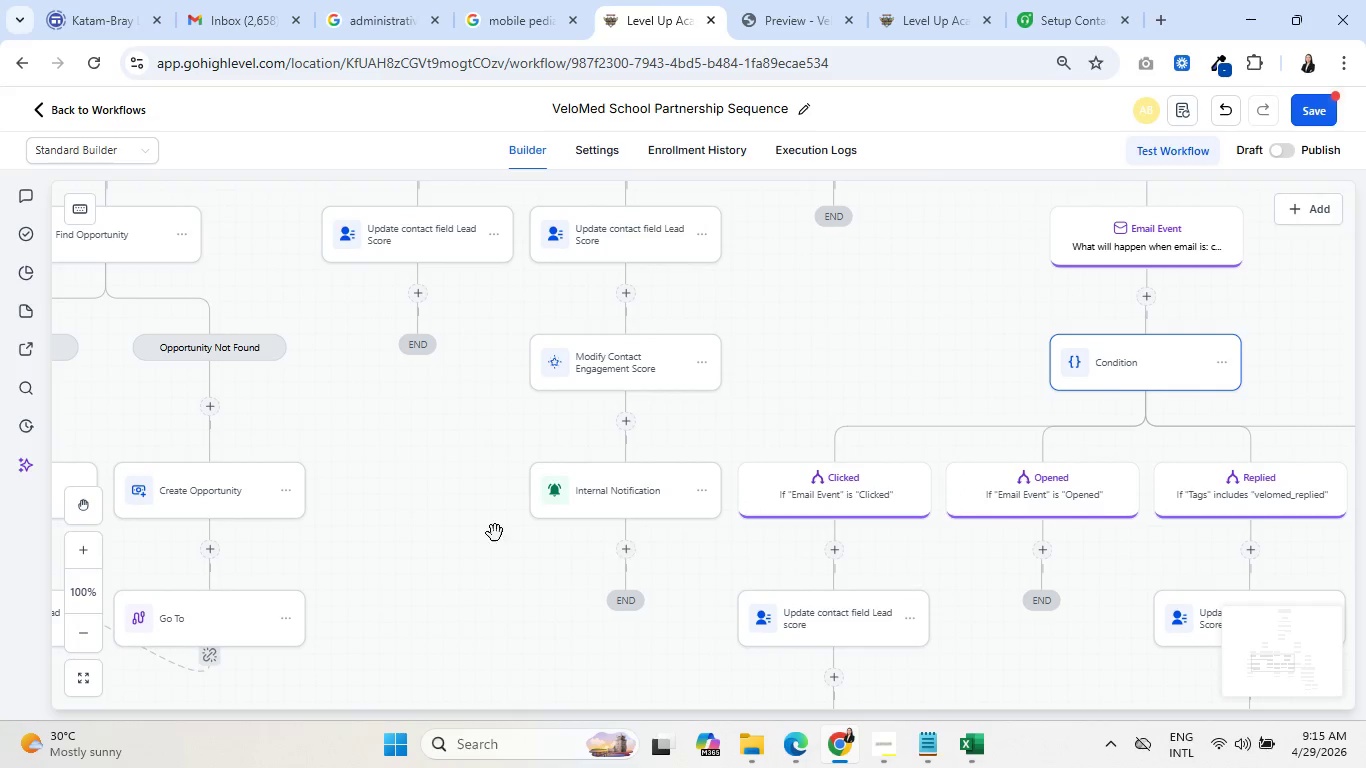 
left_click_drag(start_coordinate=[472, 520], to_coordinate=[564, 713])
 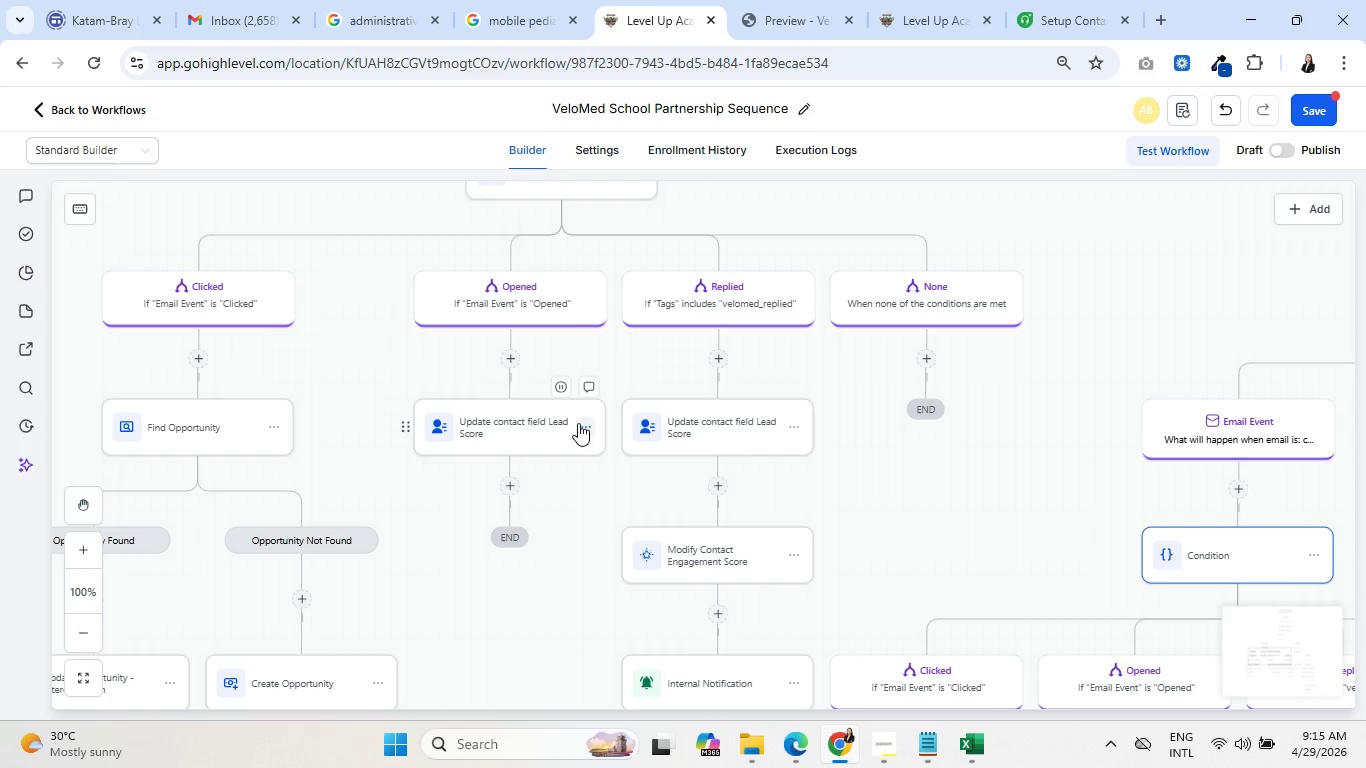 
left_click([578, 423])
 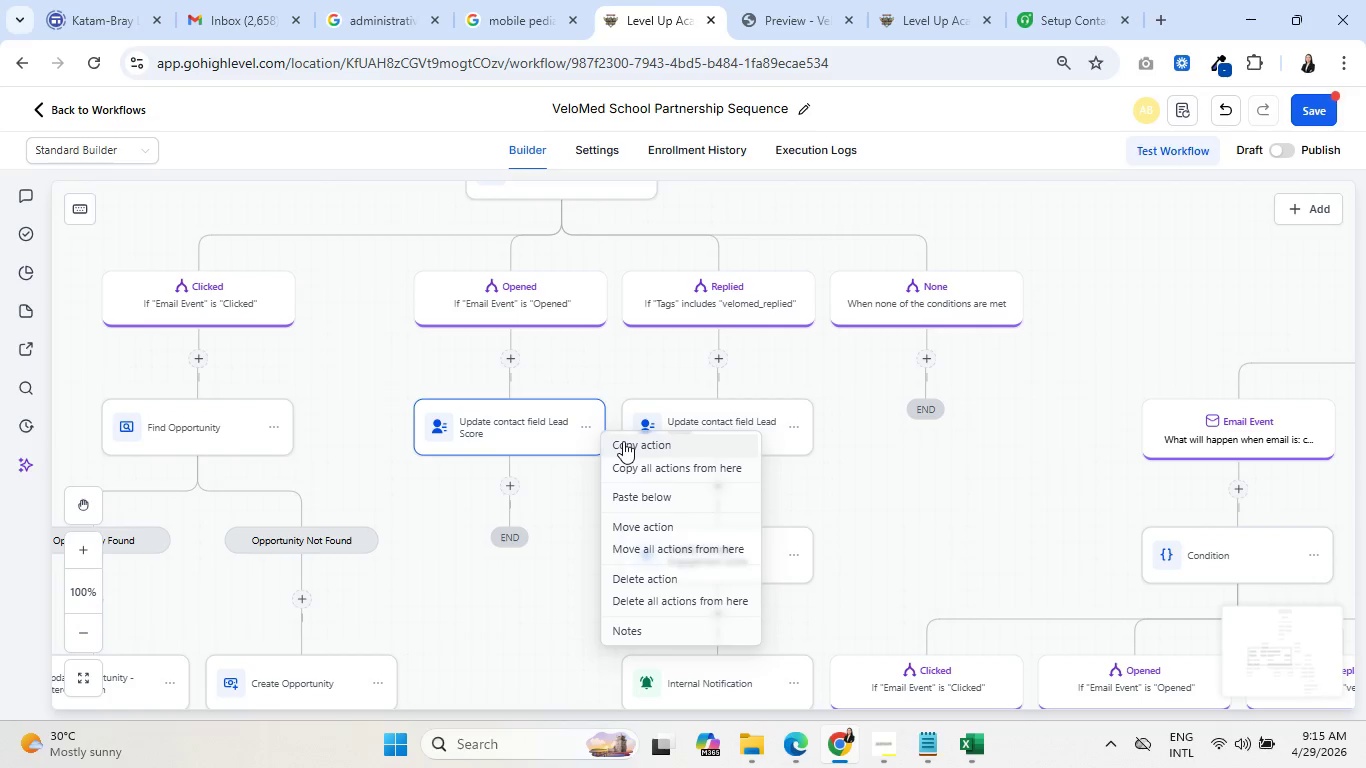 
wait(6.7)
 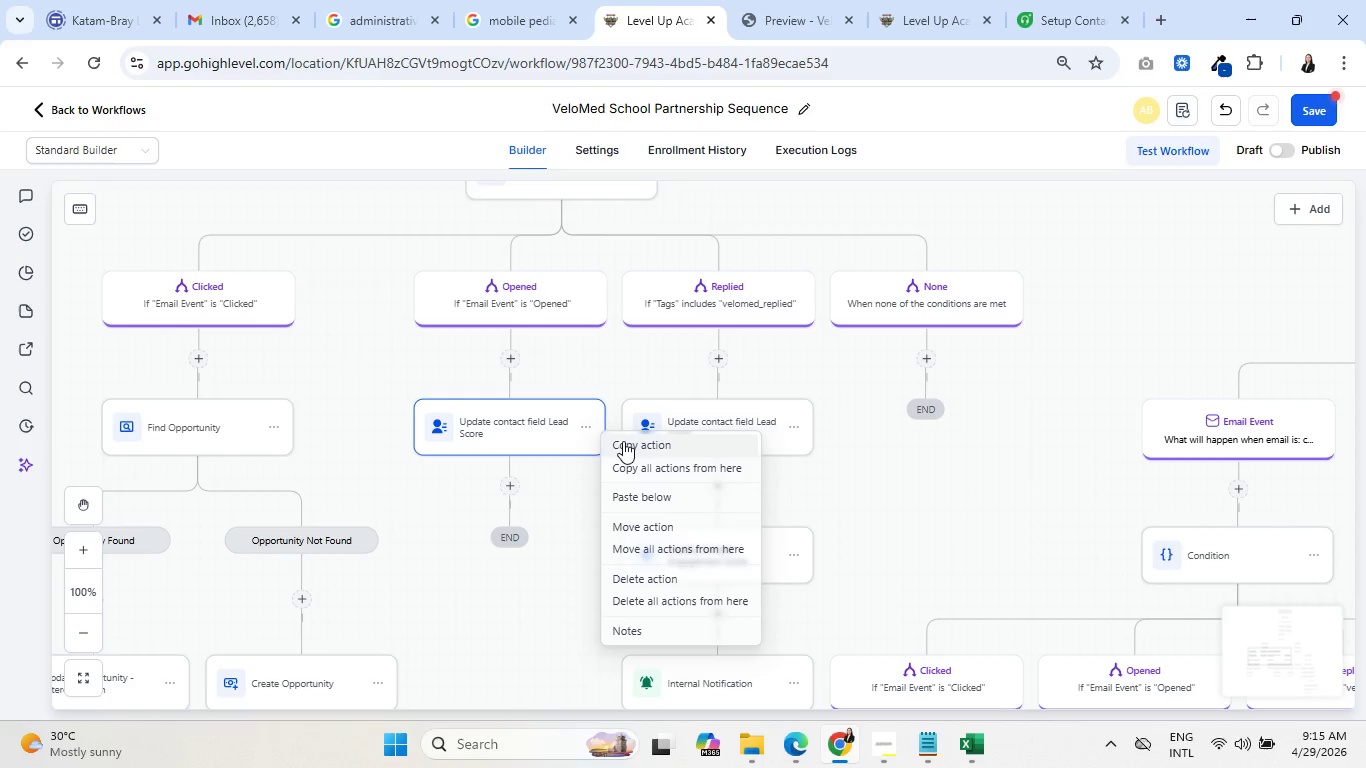 
left_click([623, 441])
 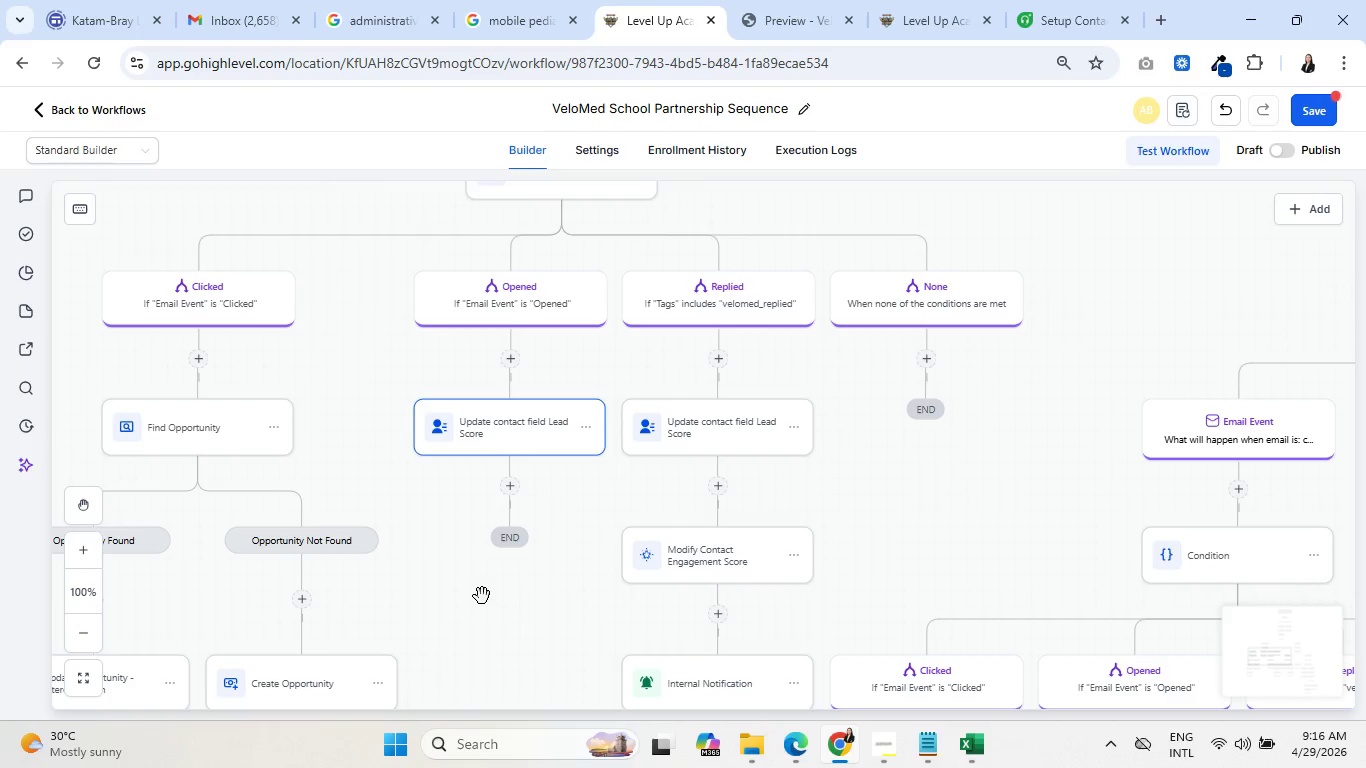 
wait(25.66)
 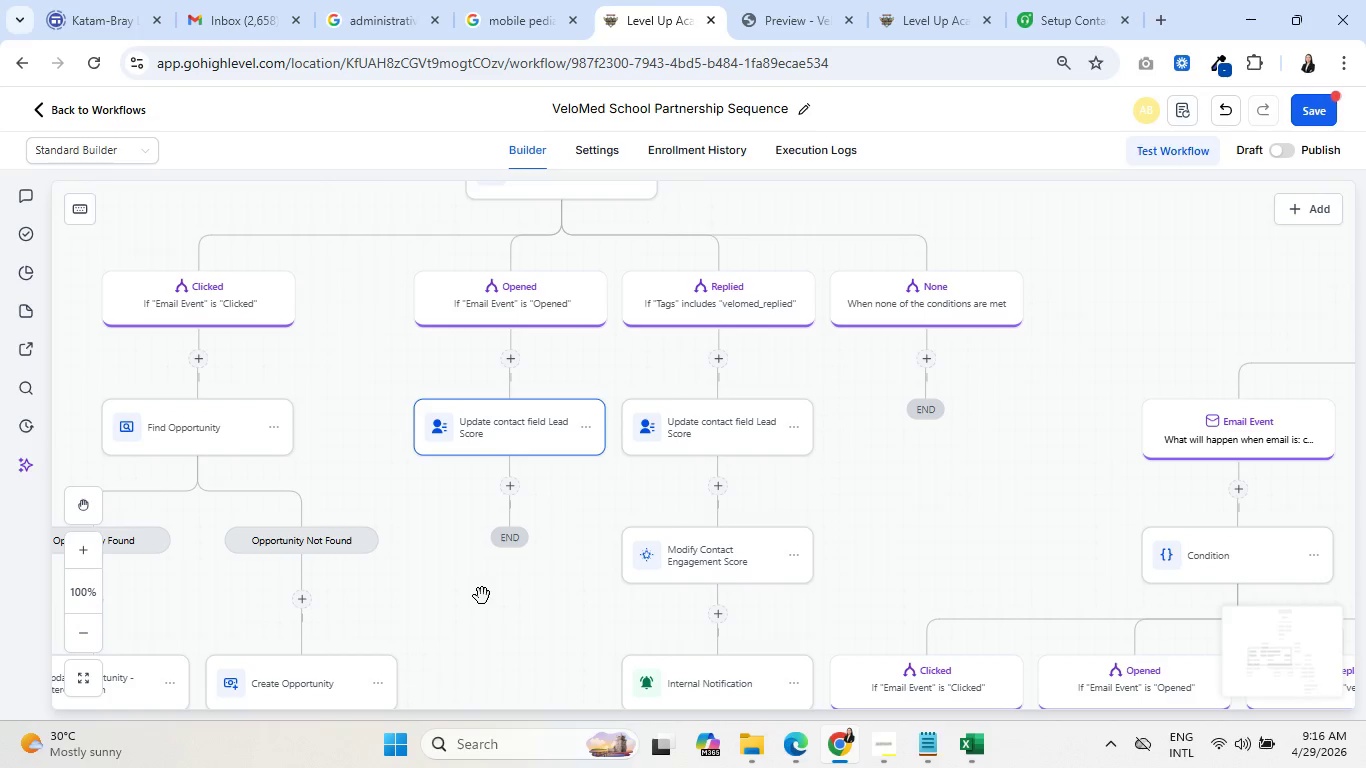 
left_click_drag(start_coordinate=[1020, 556], to_coordinate=[788, 447])
 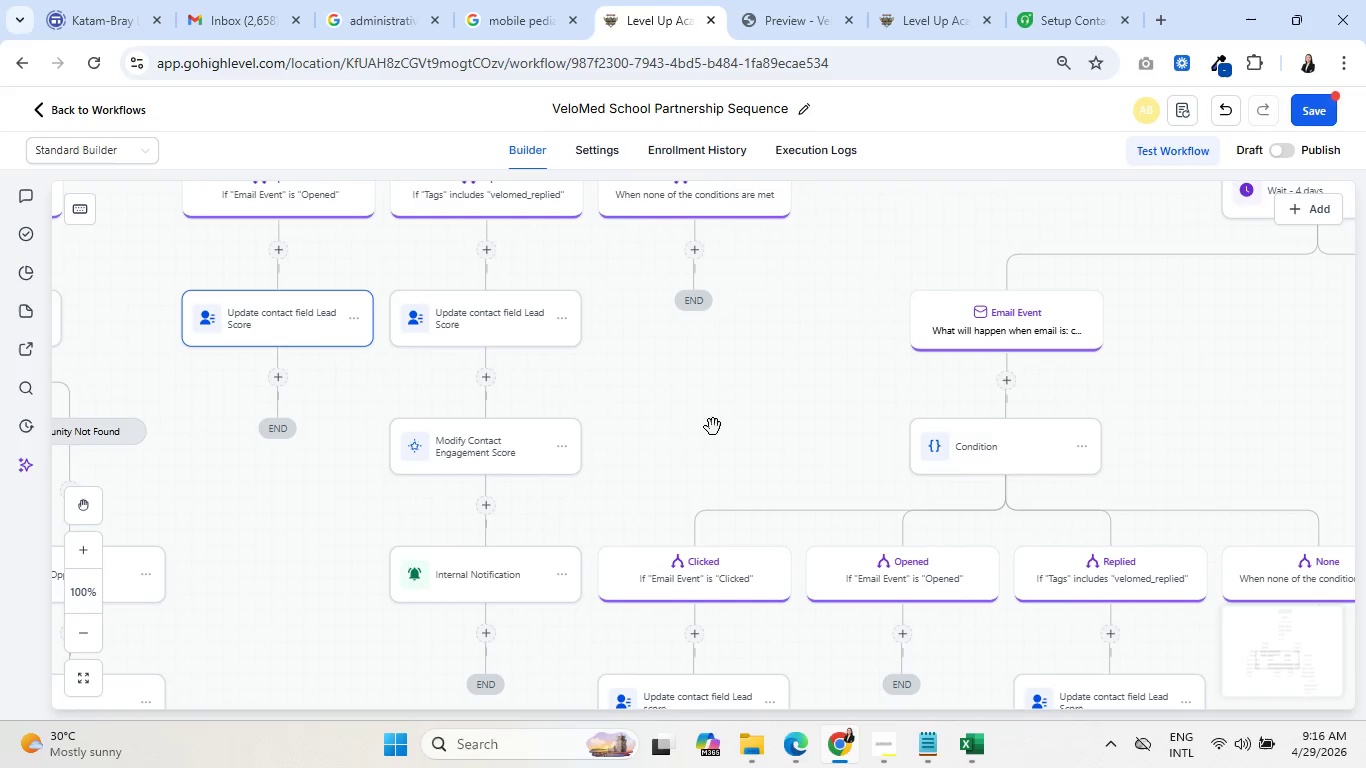 
left_click_drag(start_coordinate=[733, 451], to_coordinate=[724, 396])
 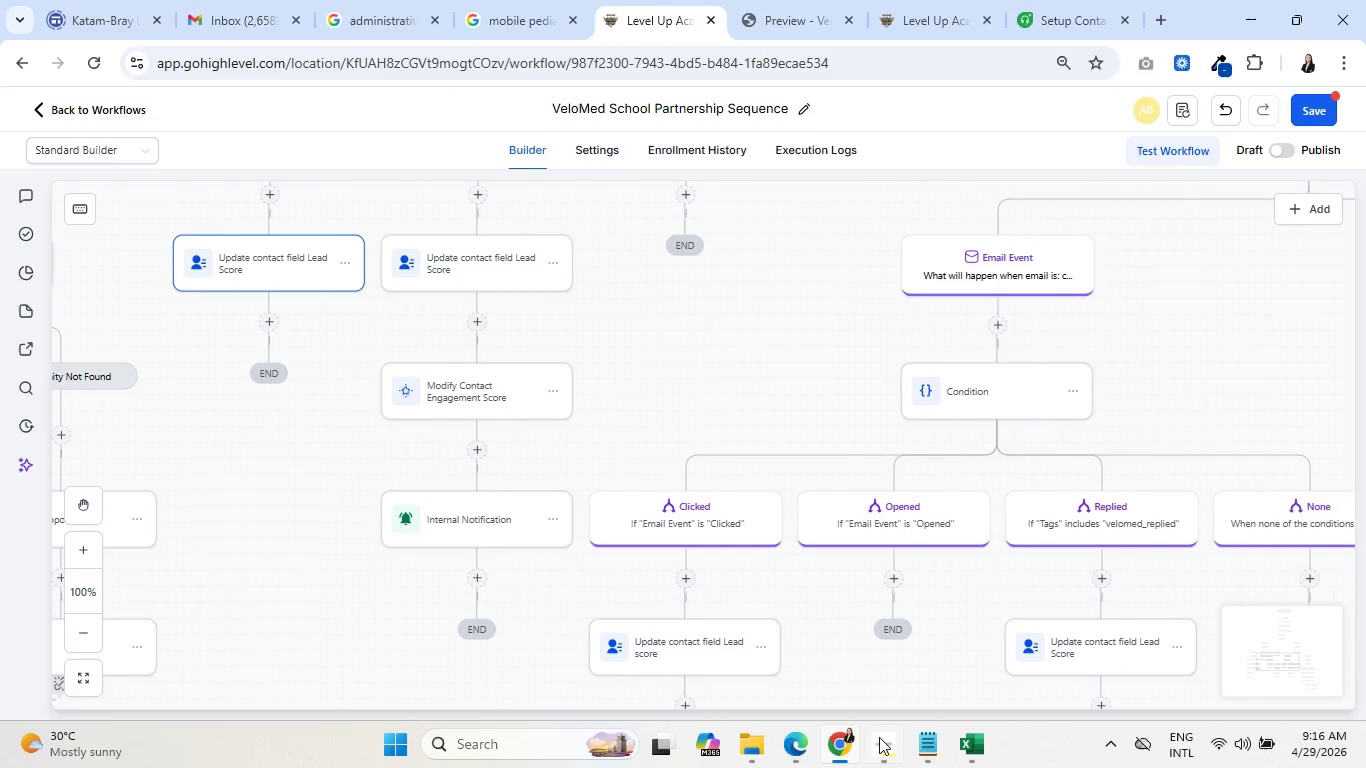 
left_click([880, 743])